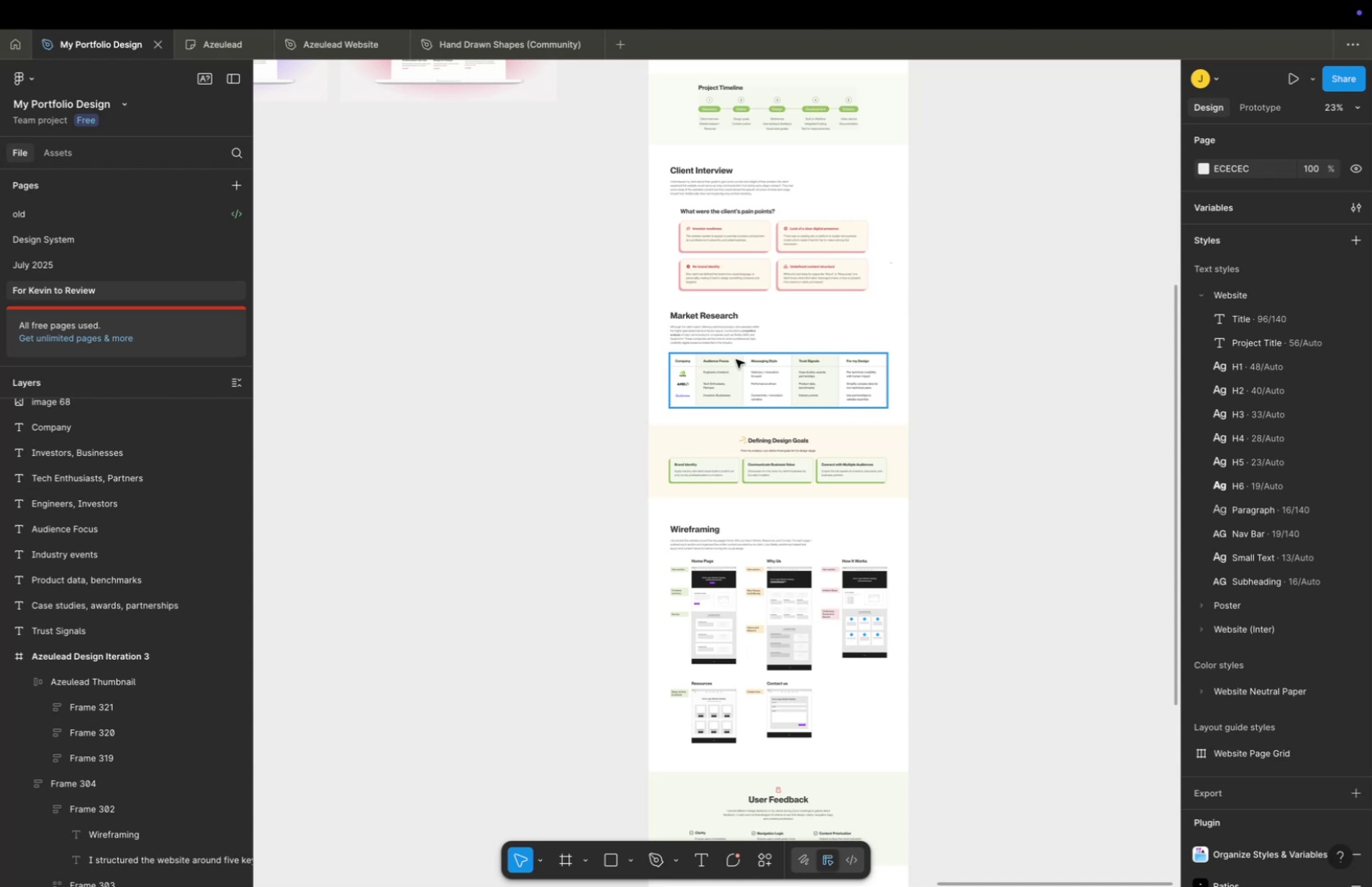 
wait(7.23)
 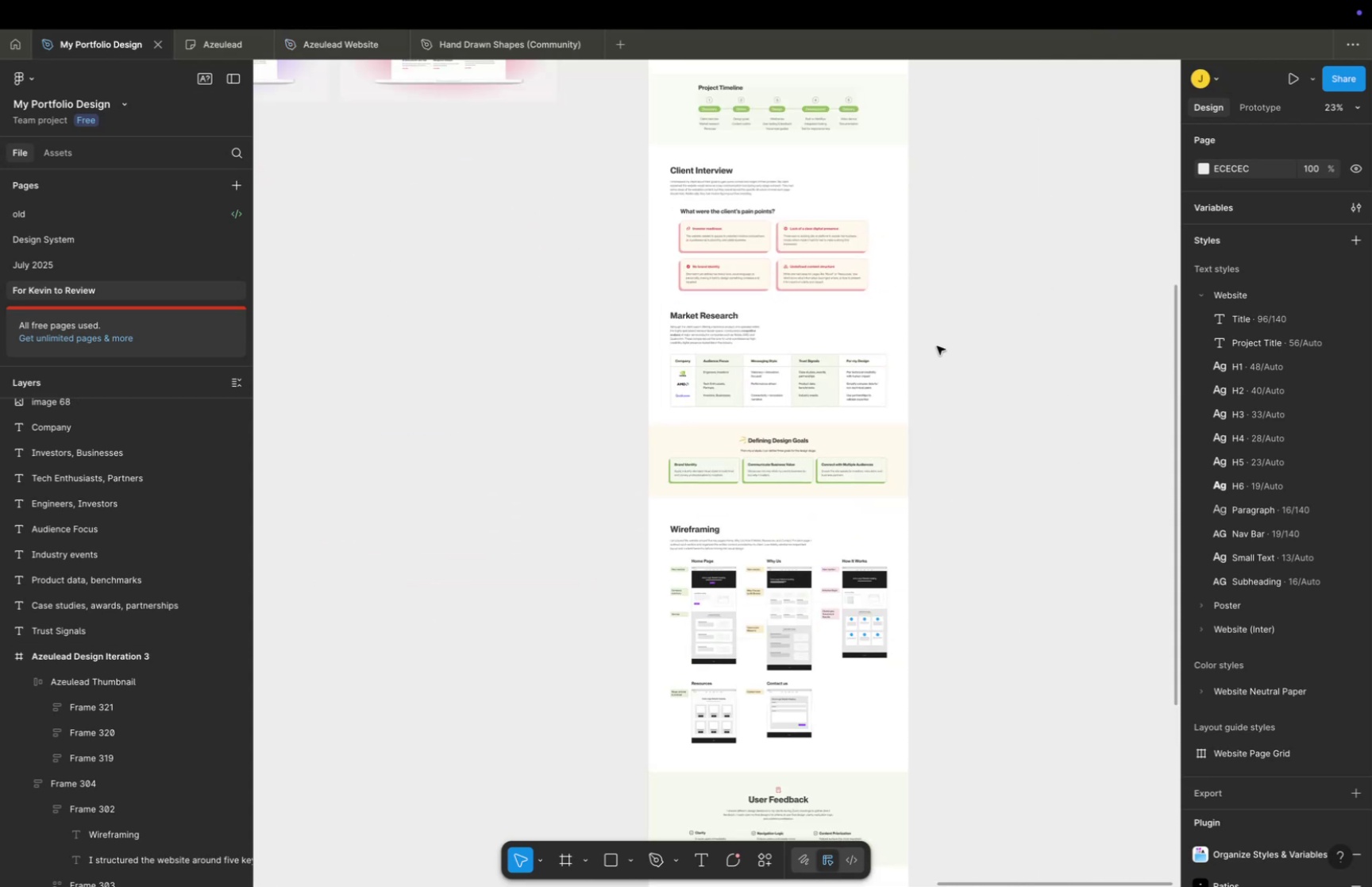 
left_click([563, 51])
 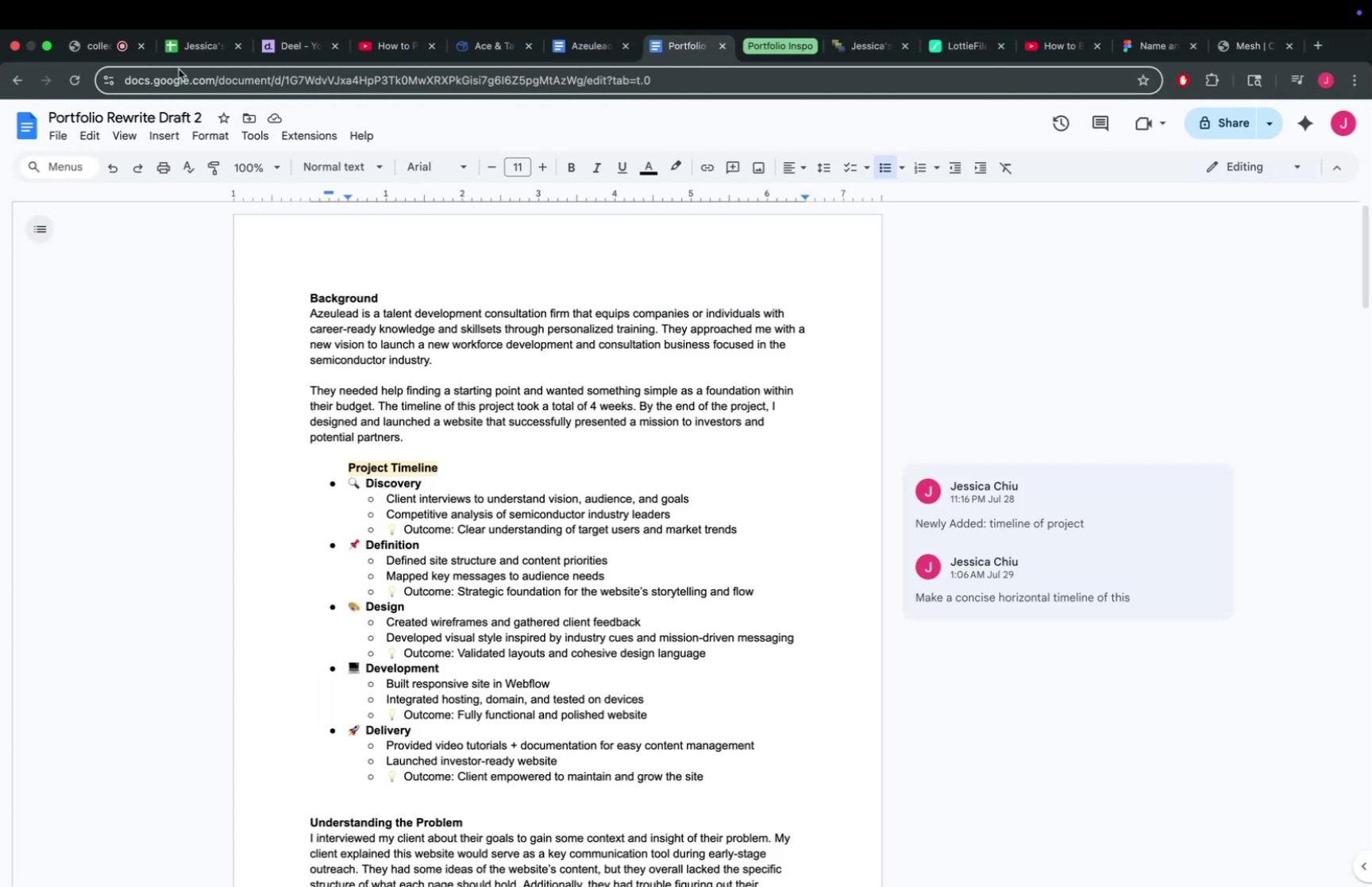 
left_click([96, 56])
 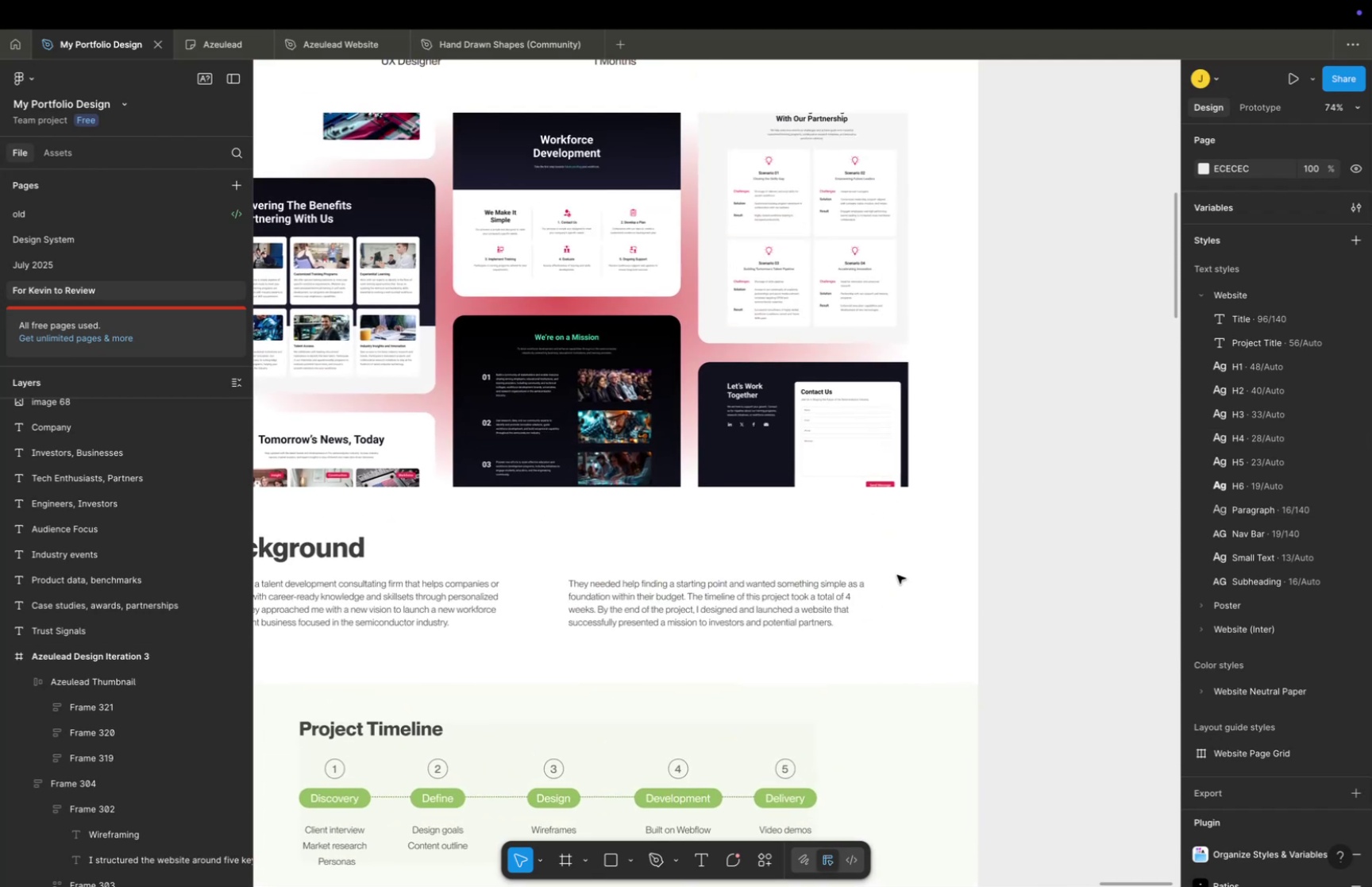 
wait(13.03)
 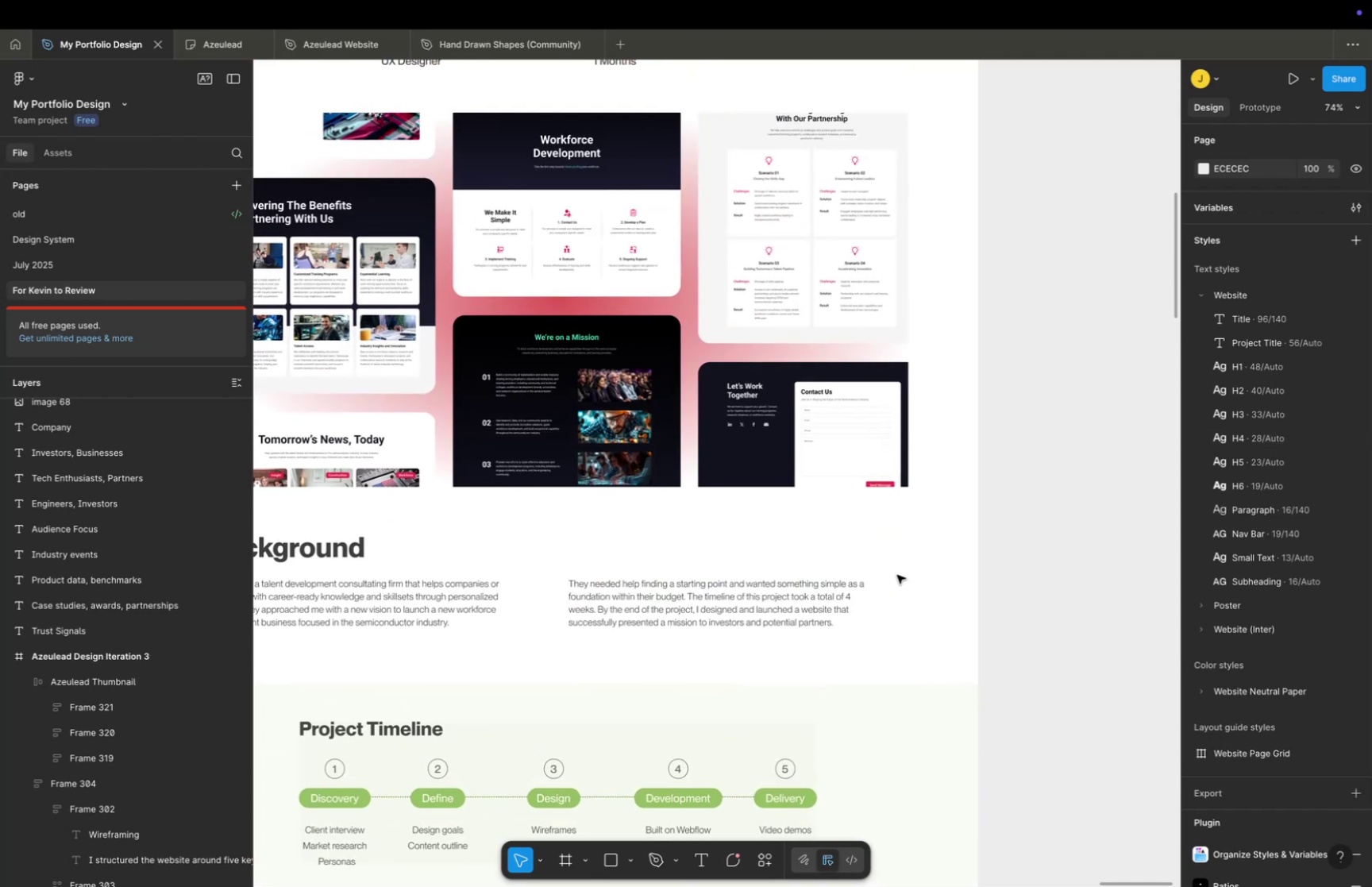 
left_click([114, 65])
 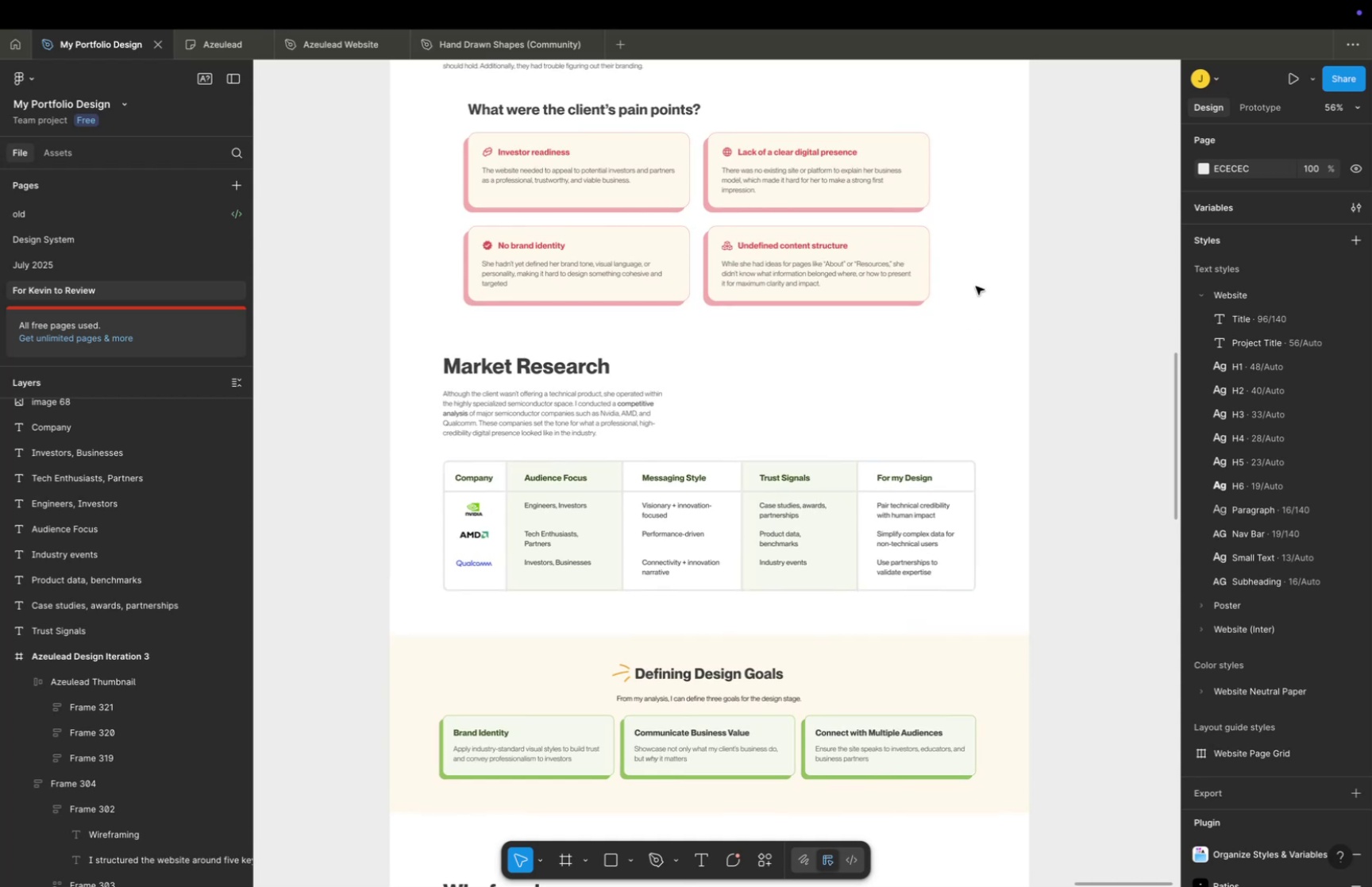 
left_click([376, 366])
 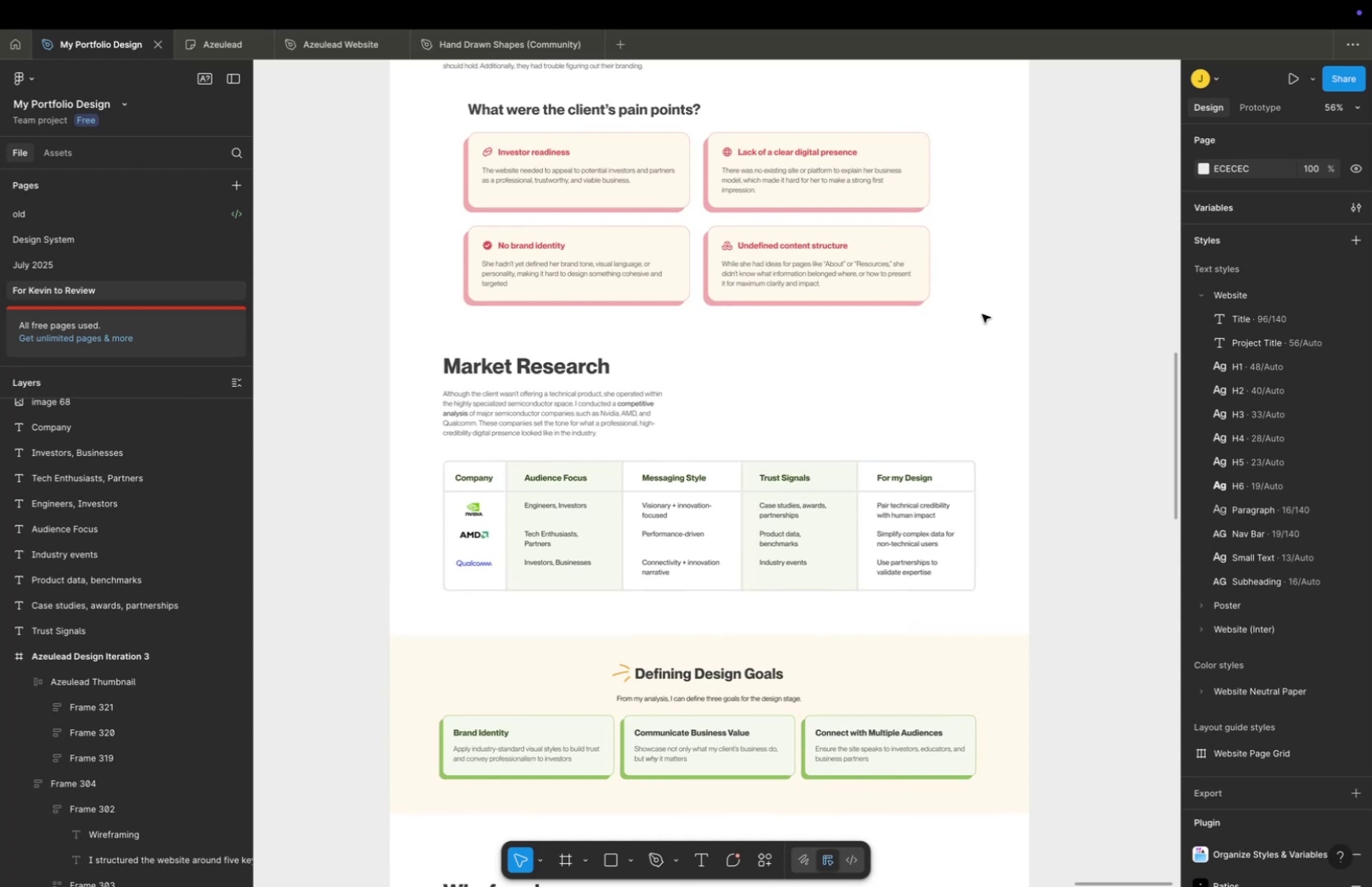 
type(timeout)
 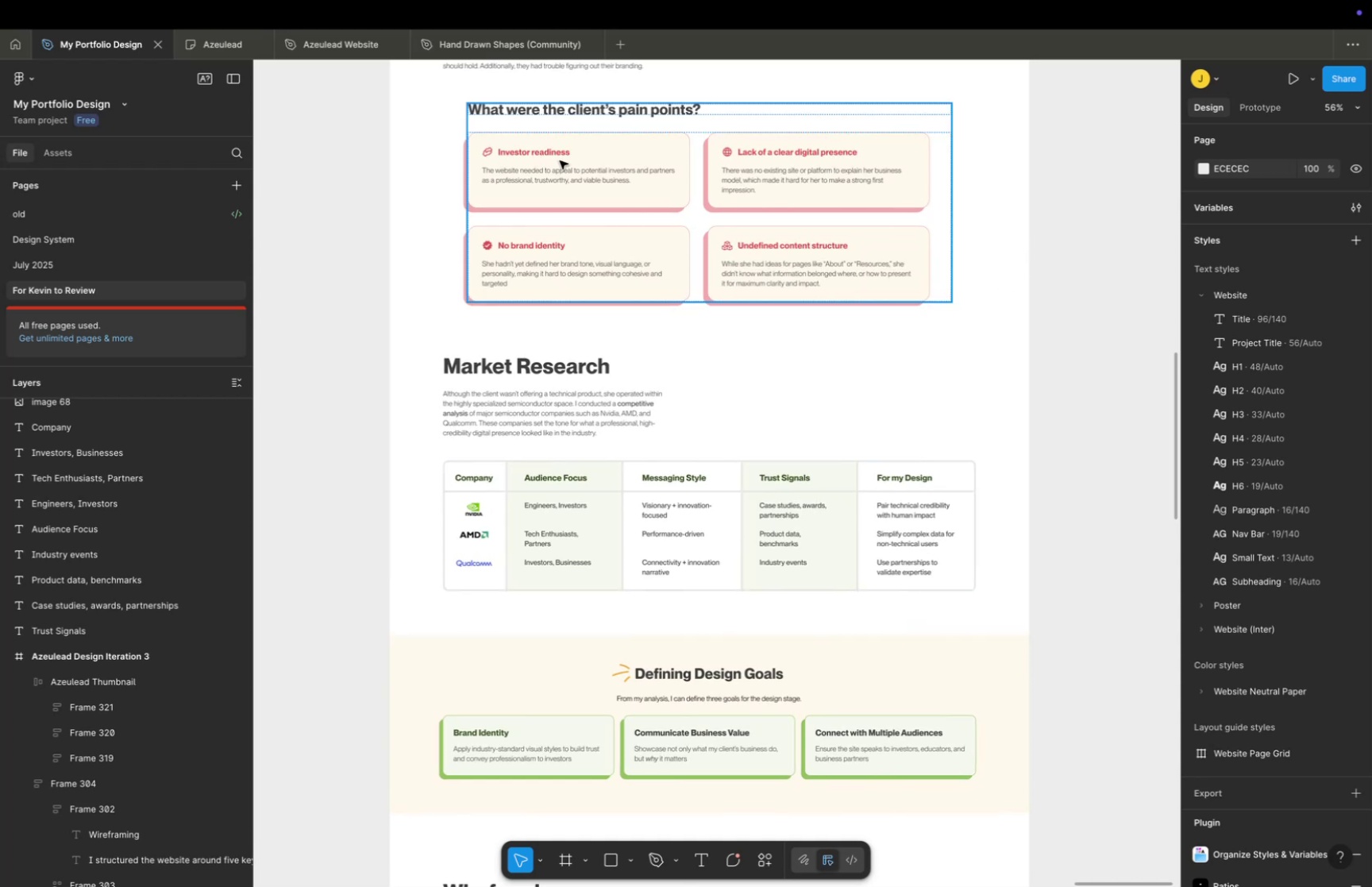 
key(Enter)
 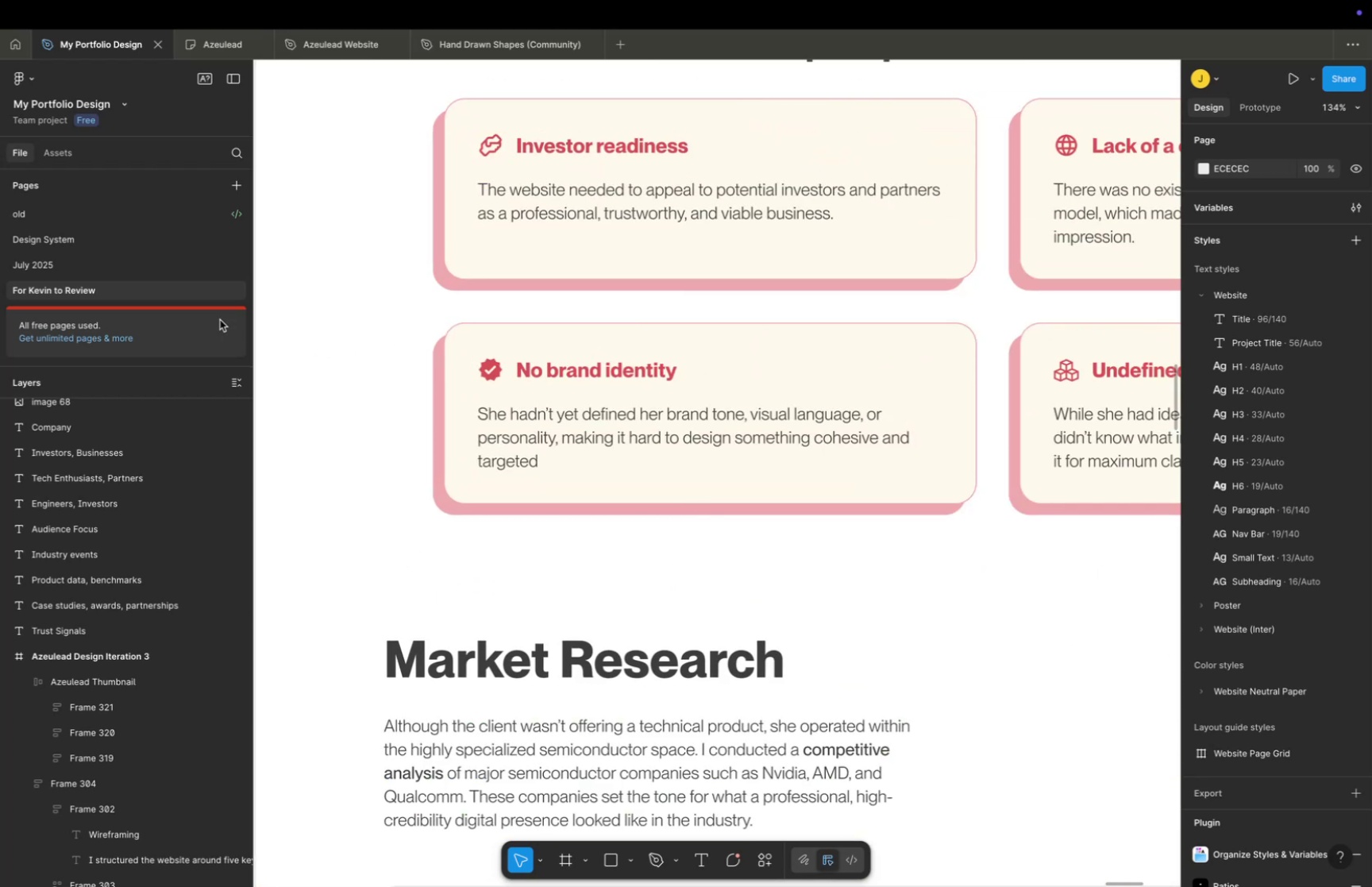 
left_click([407, 365])
 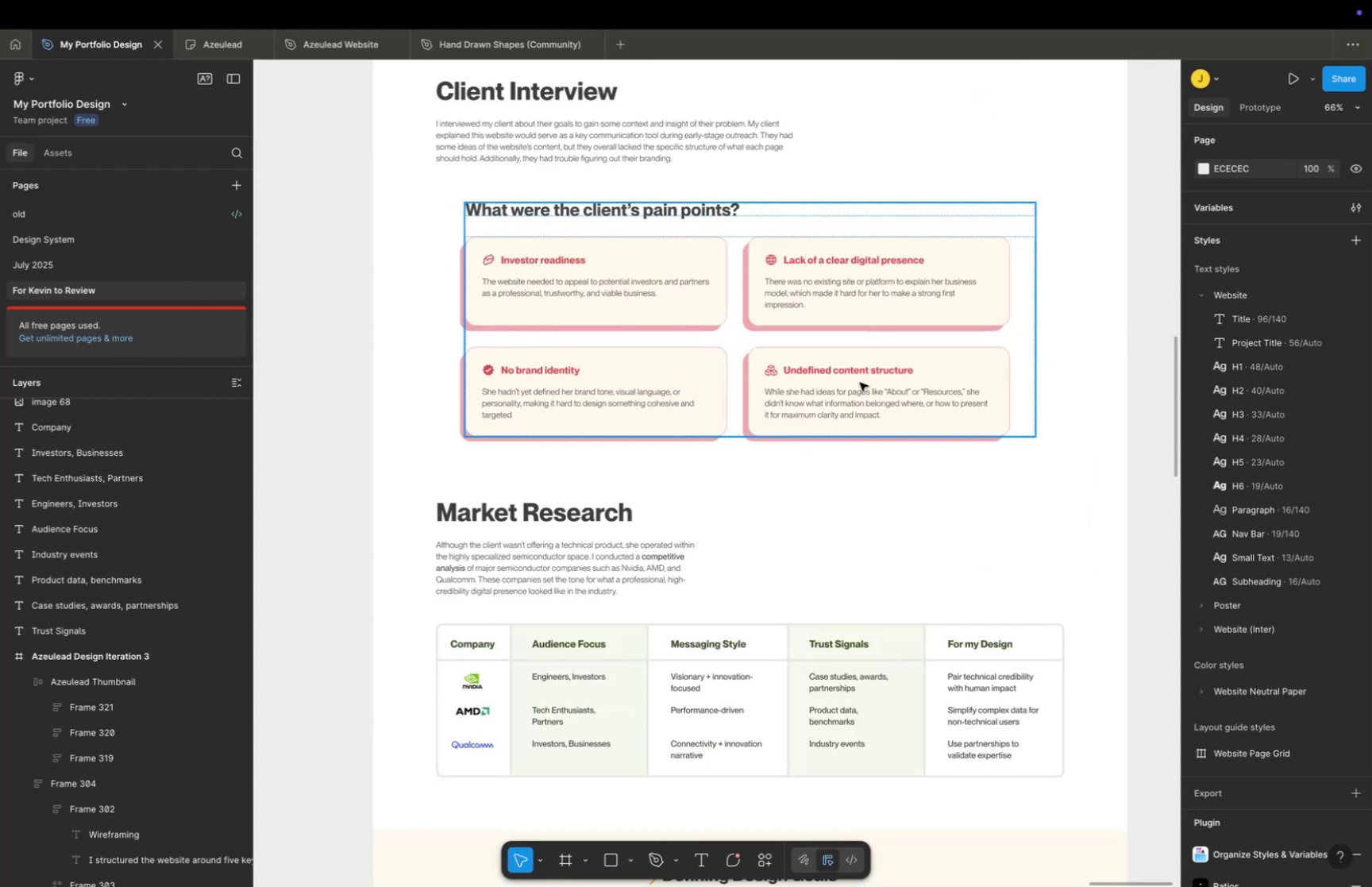 
left_click([307, 680])
 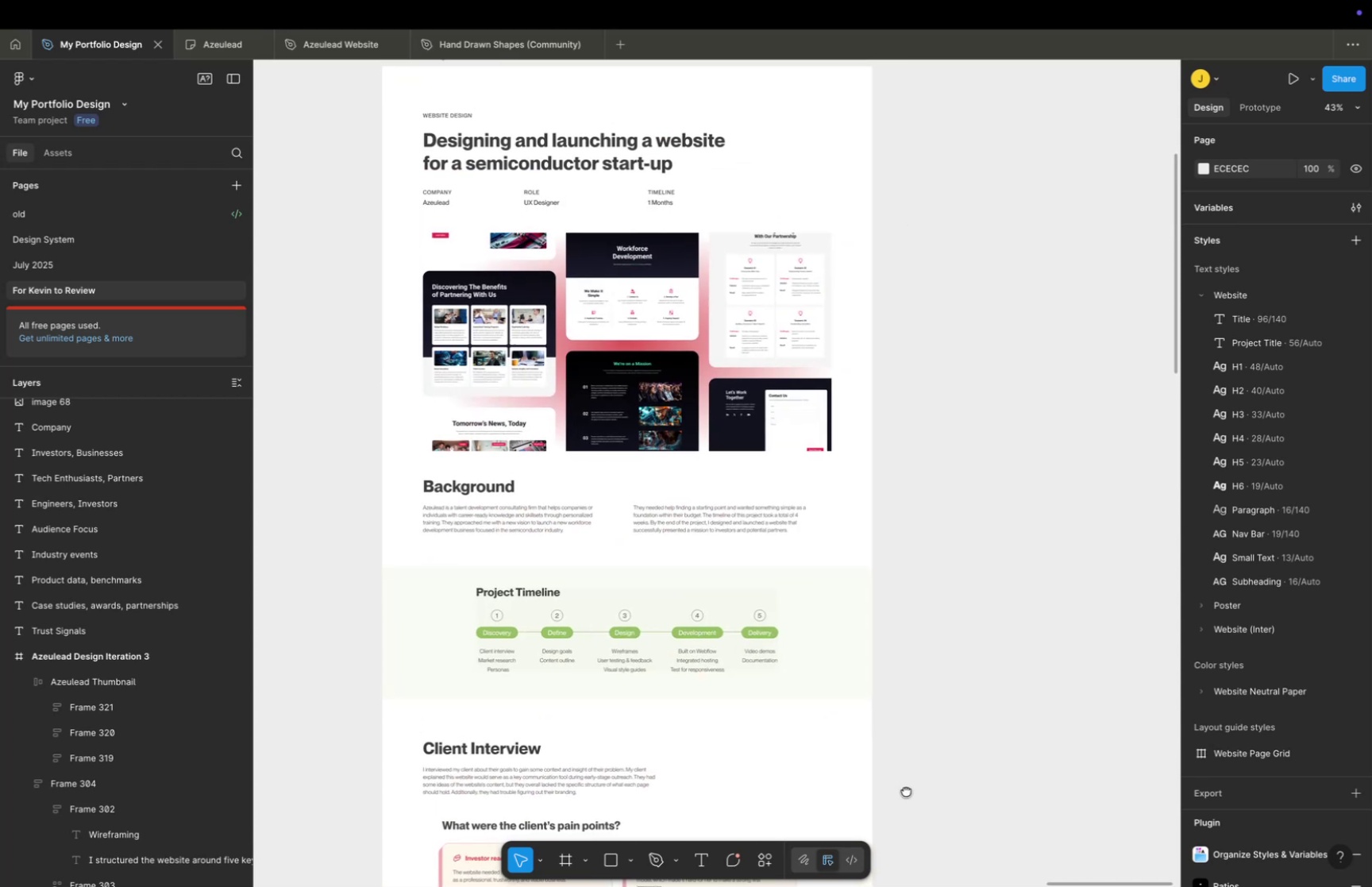 
scroll: coordinate [608, 488], scroll_direction: down, amount: 45.0
 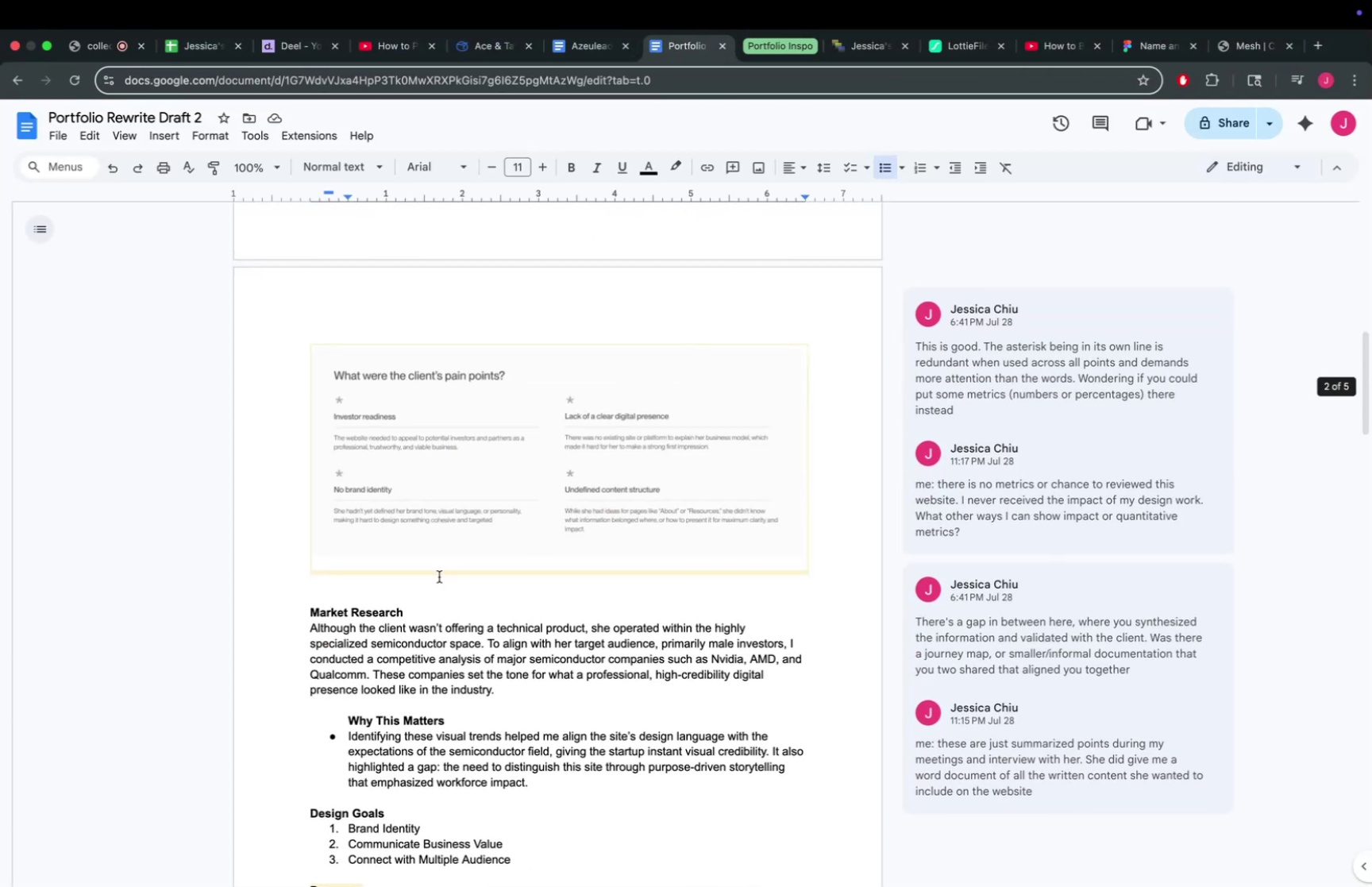 
left_click([312, 705])
 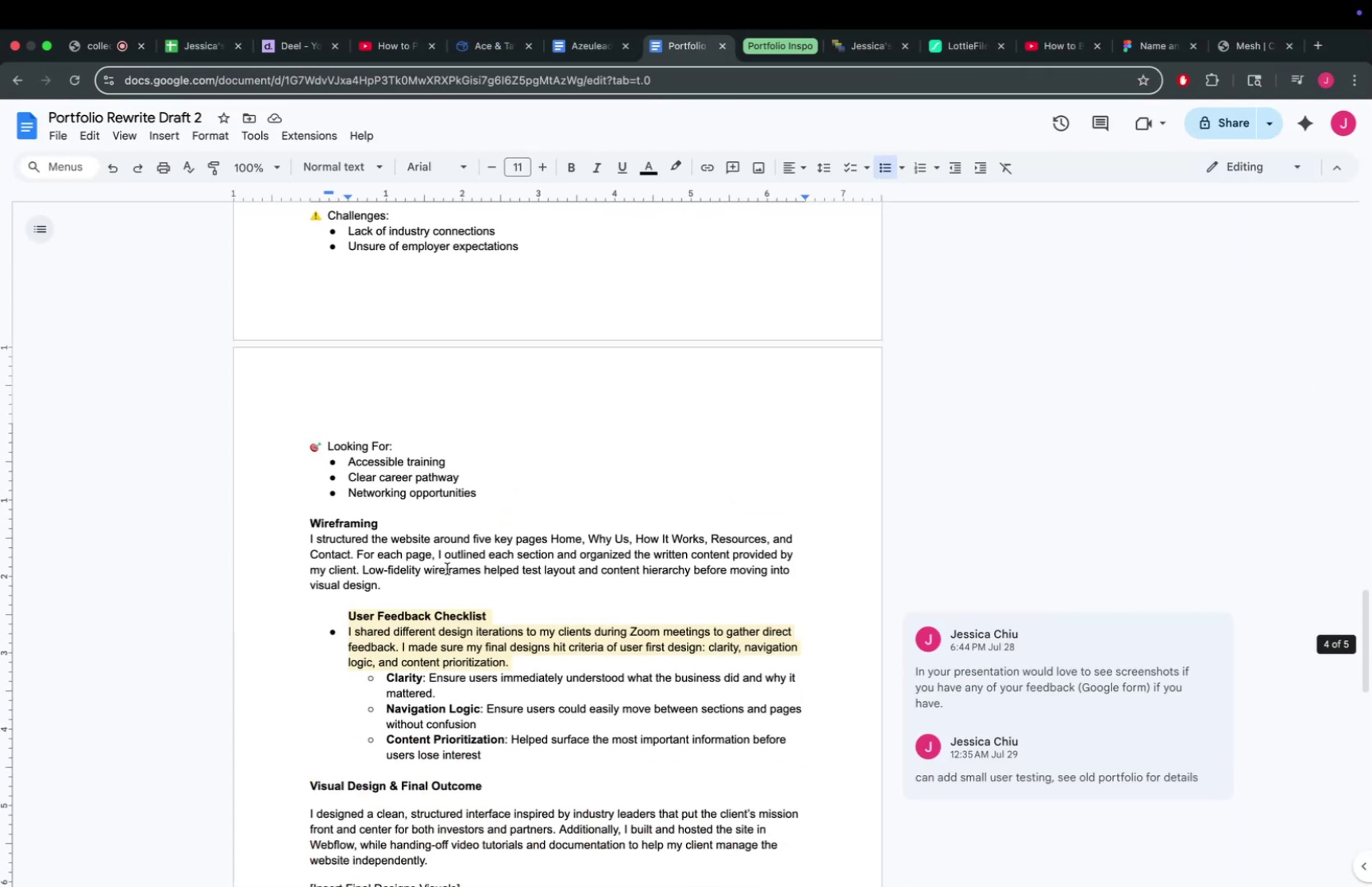 
scroll: coordinate [318, 692], scroll_direction: down, amount: 9.0
 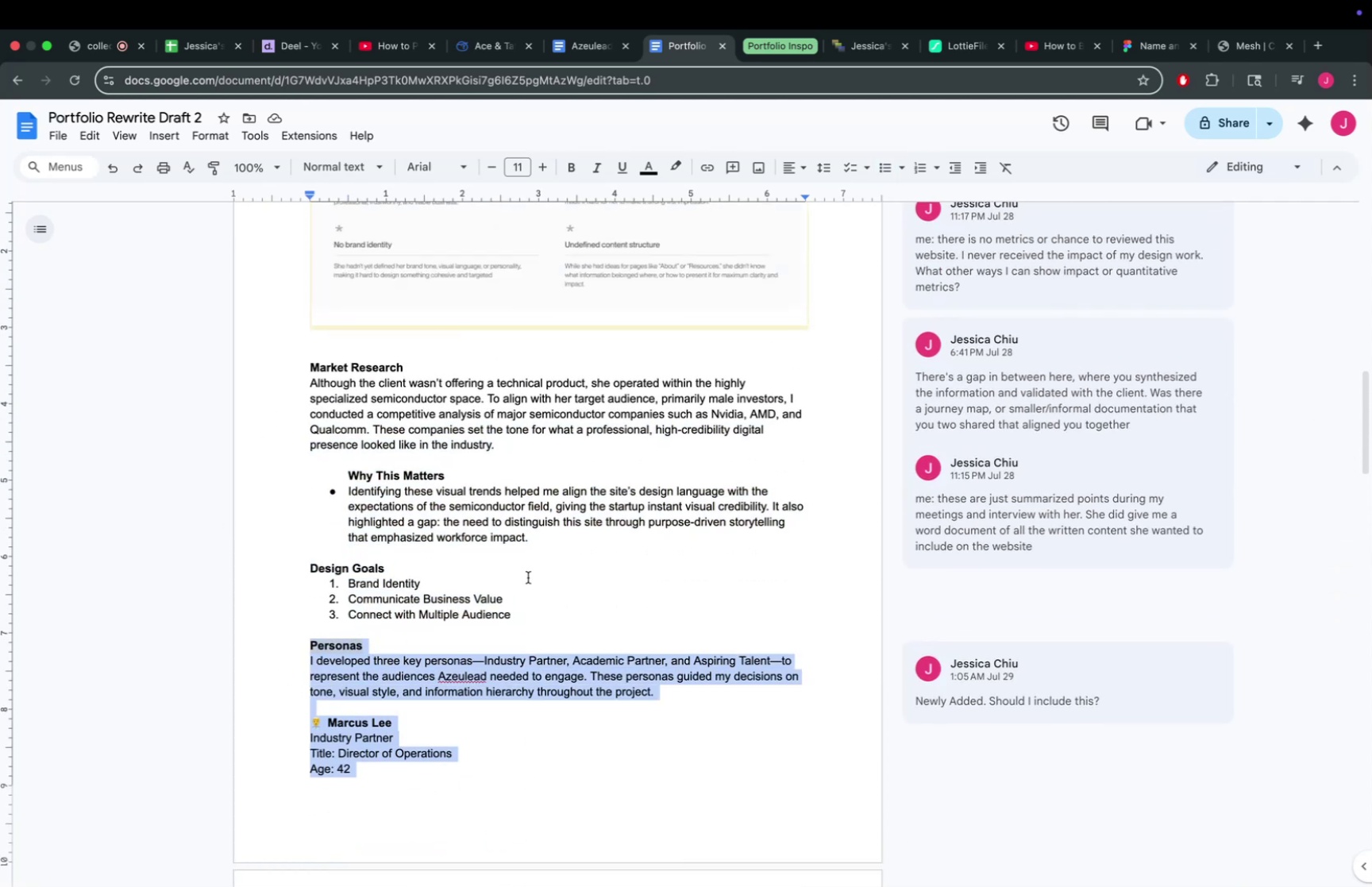 
wait(7.78)
 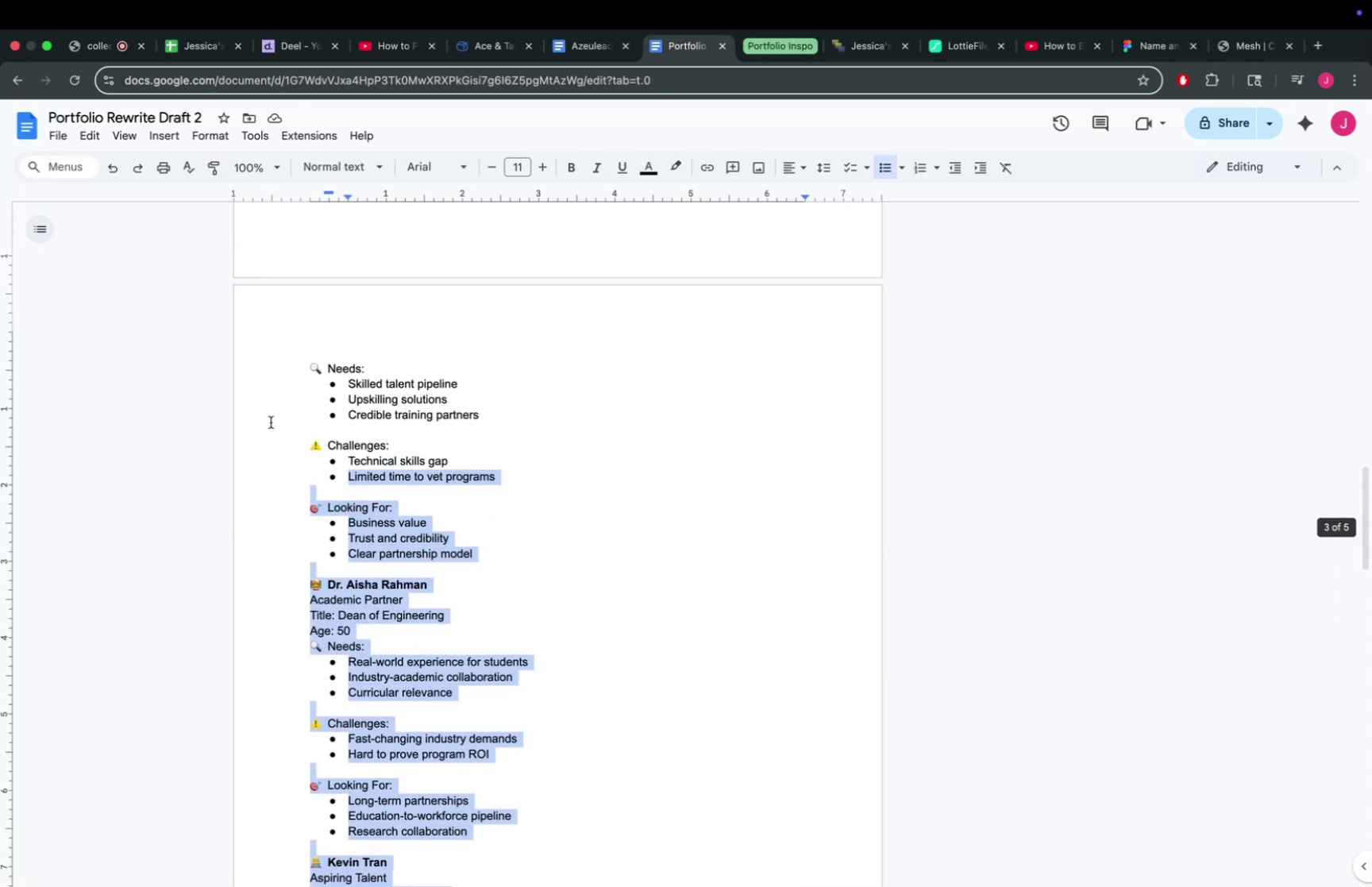 
scroll: coordinate [356, 486], scroll_direction: down, amount: 19.0
 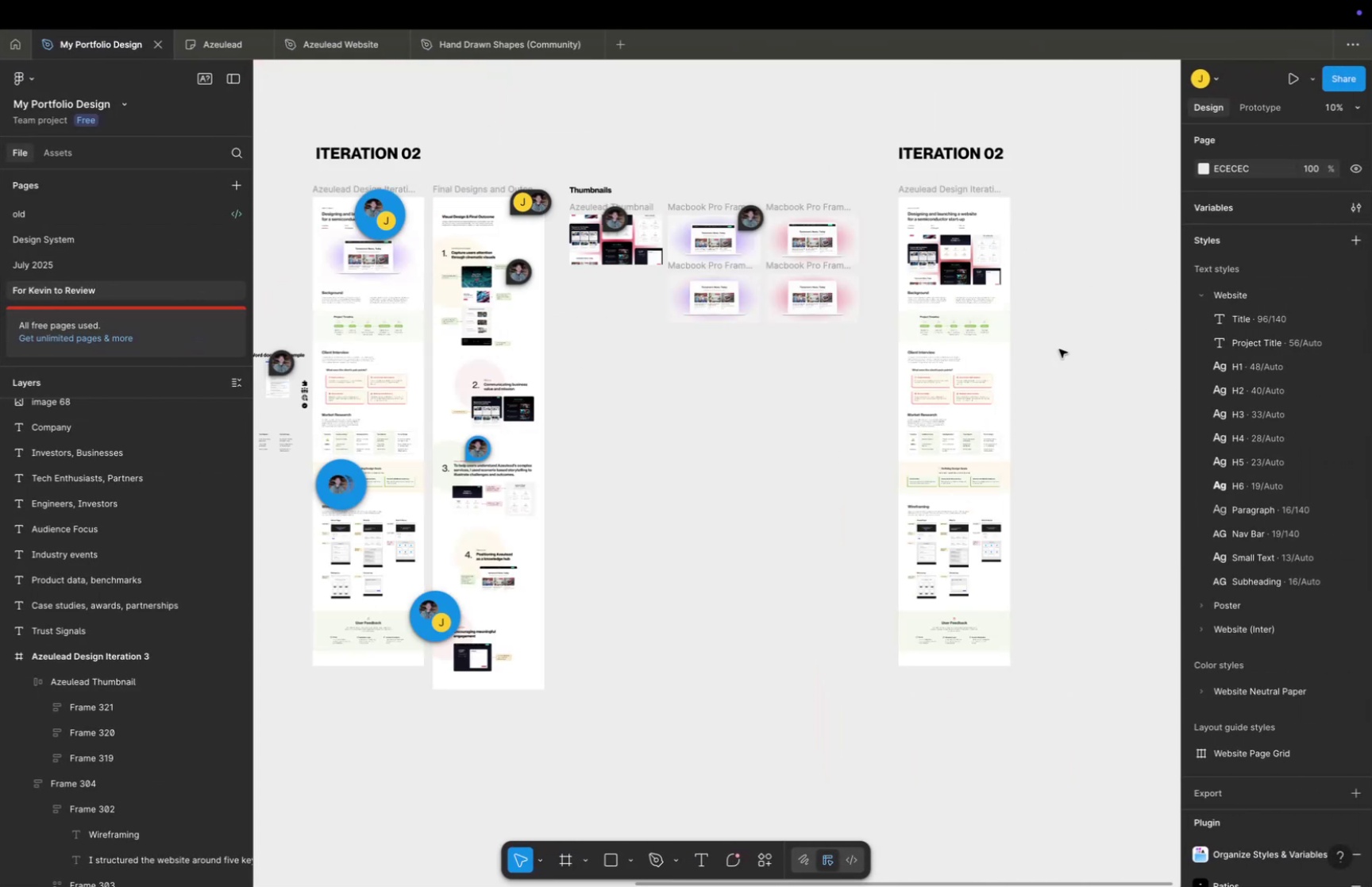 
scroll: coordinate [350, 472], scroll_direction: up, amount: 22.0
 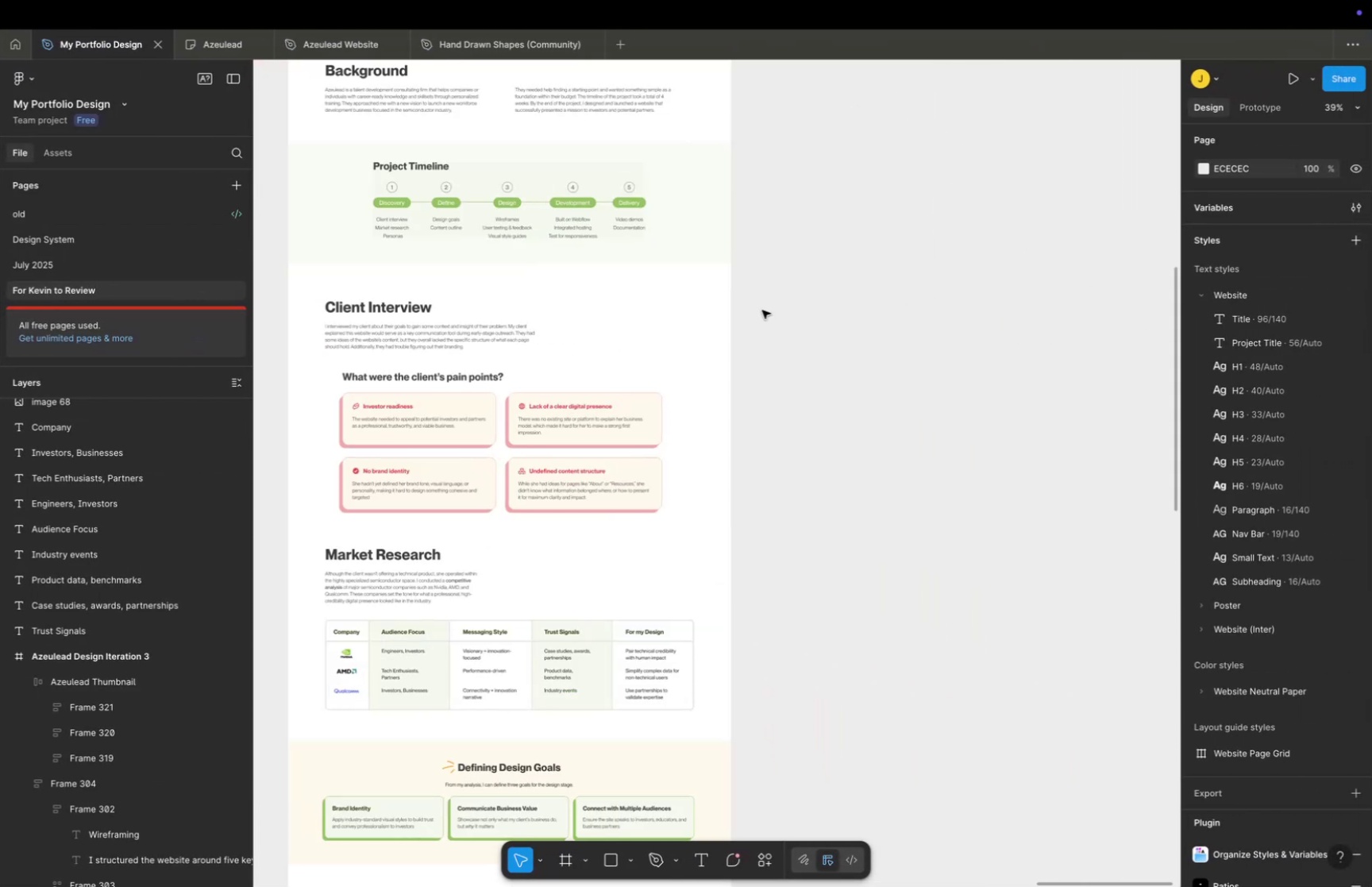 
left_click([367, 363])
 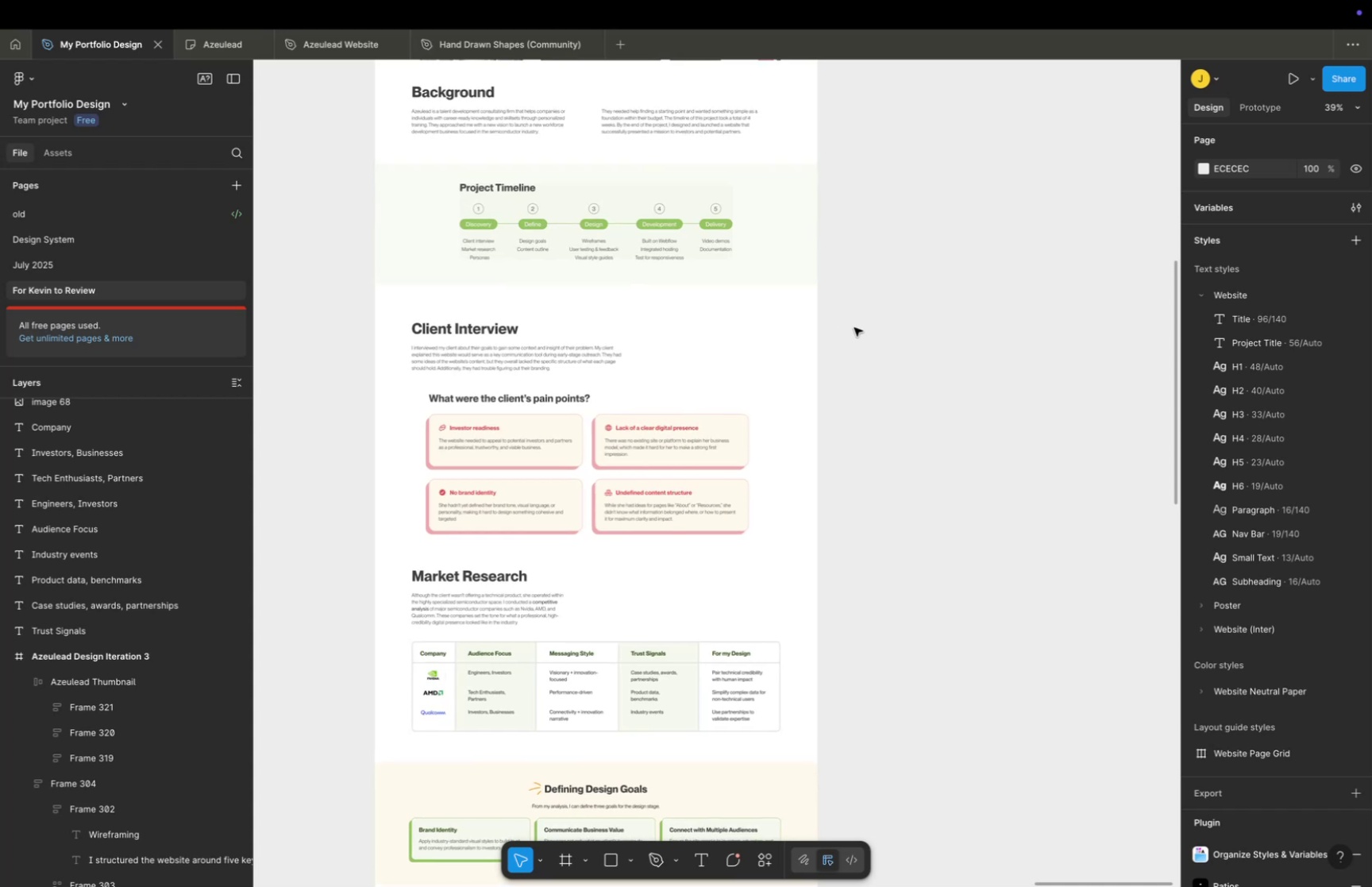 
type(screentime)
key(Backspace)
key(Backspace)
 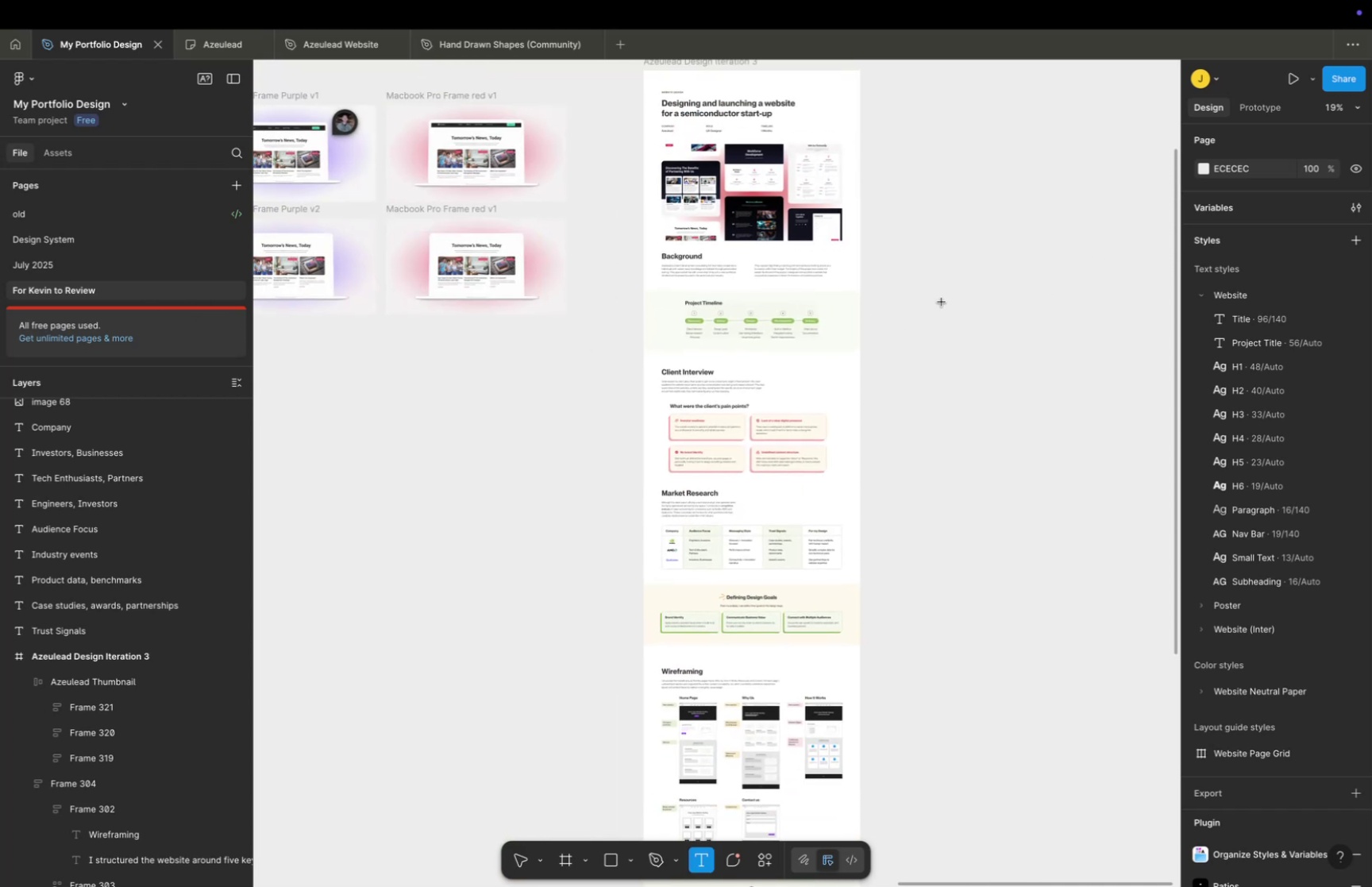 
hold_key(key=Backspace, duration=1.23)
 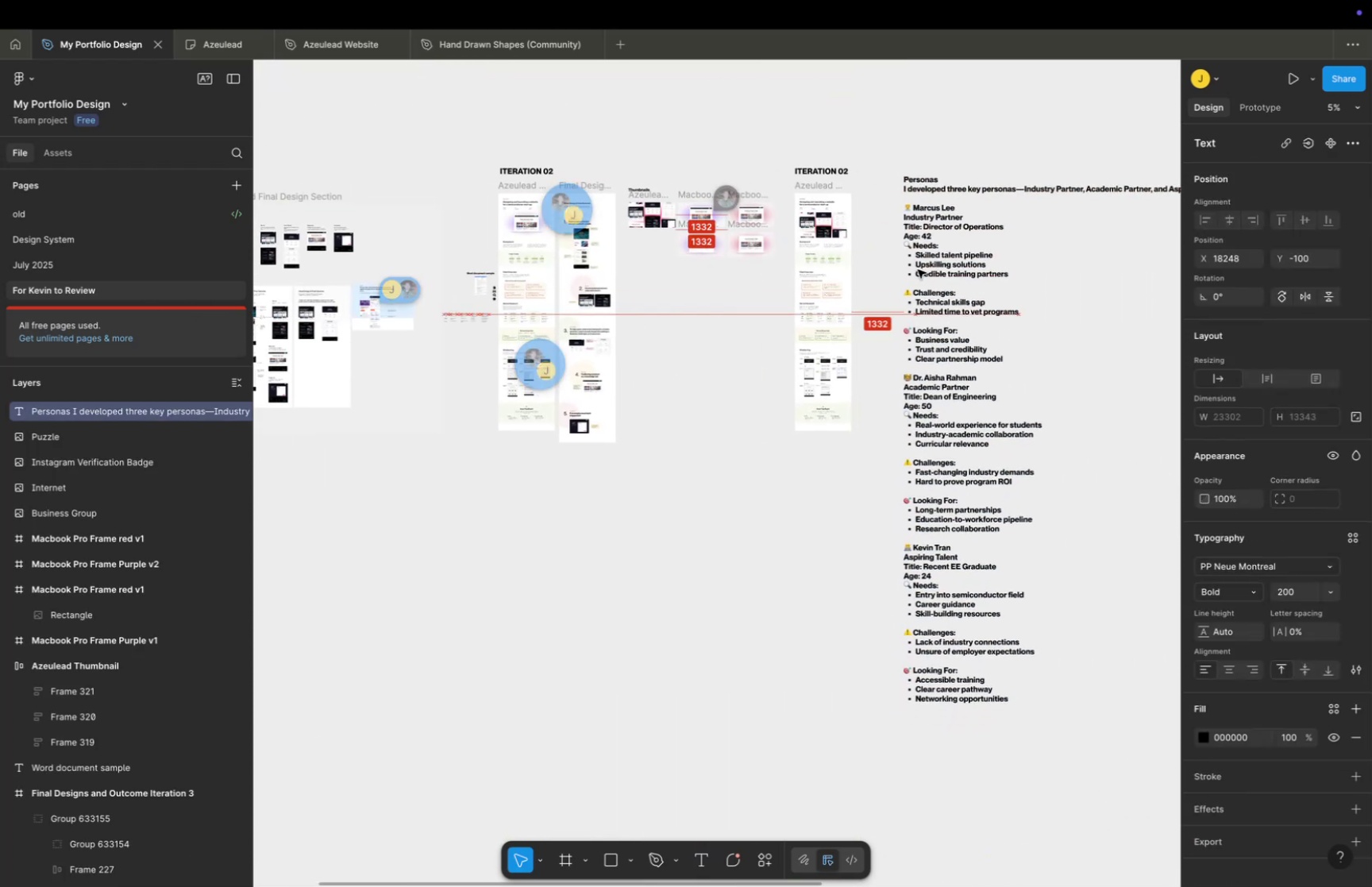 
left_click([315, 663])
 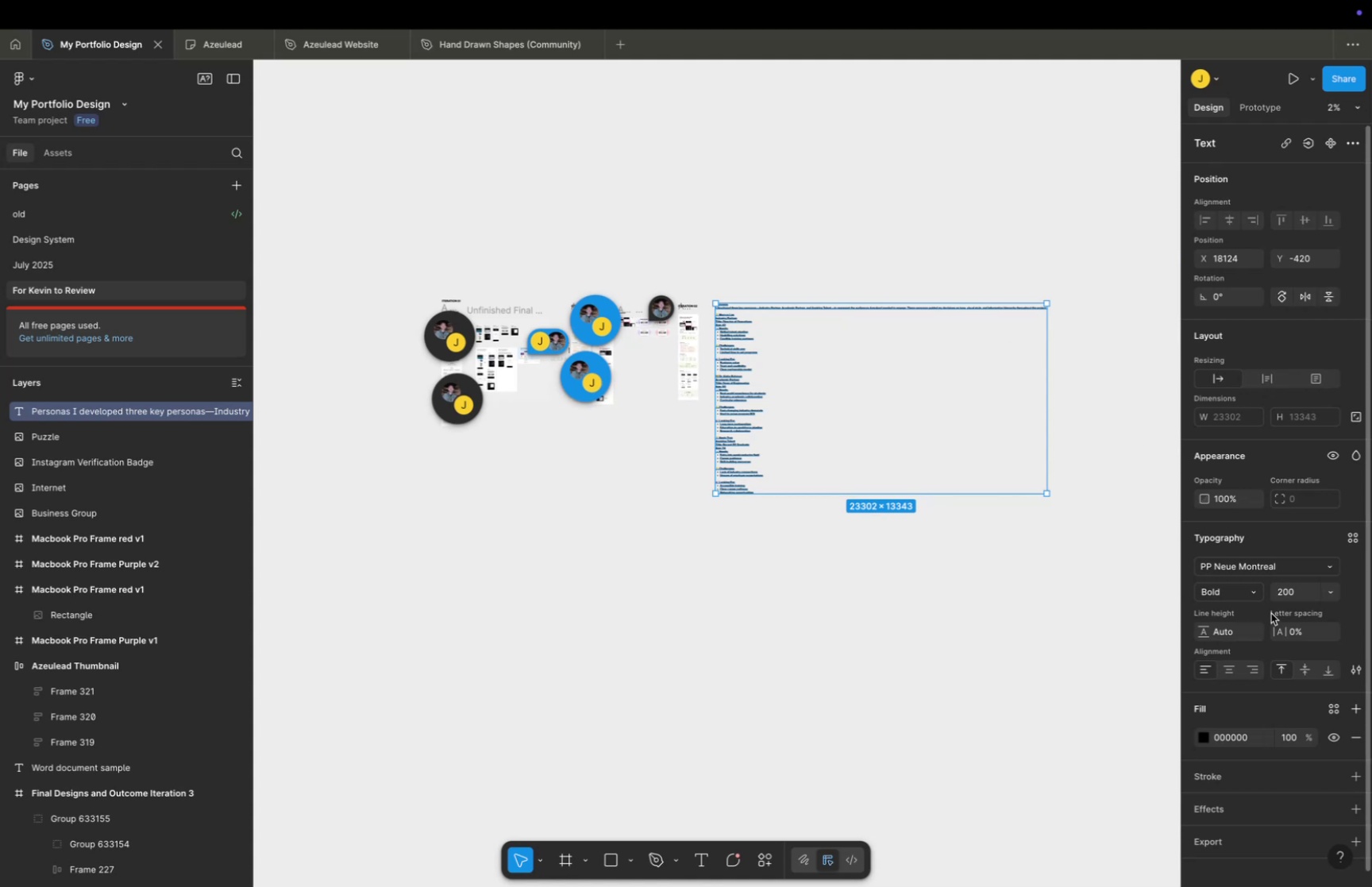 
scroll: coordinate [360, 555], scroll_direction: up, amount: 11.0
 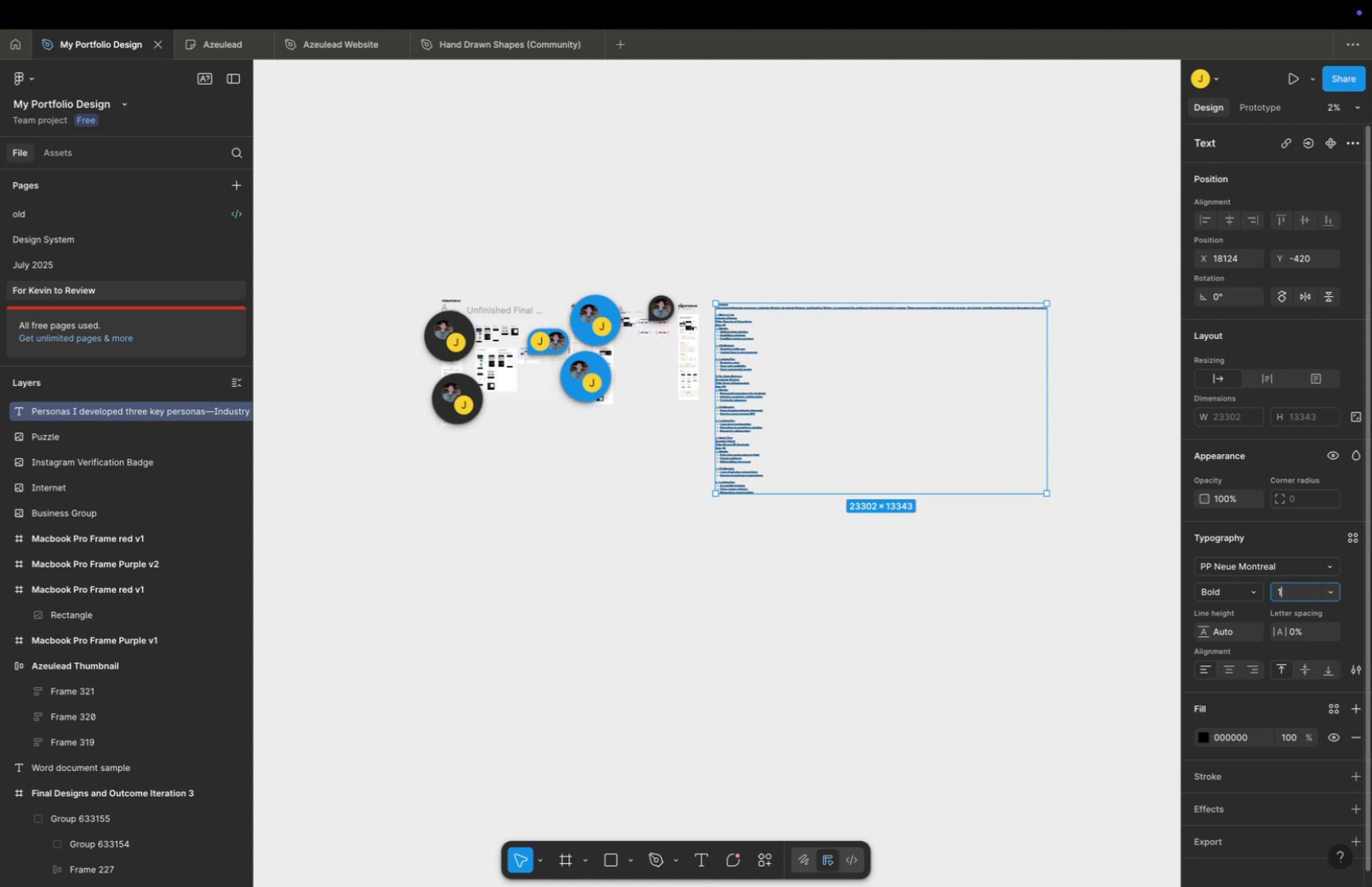 
left_click([299, 564])
 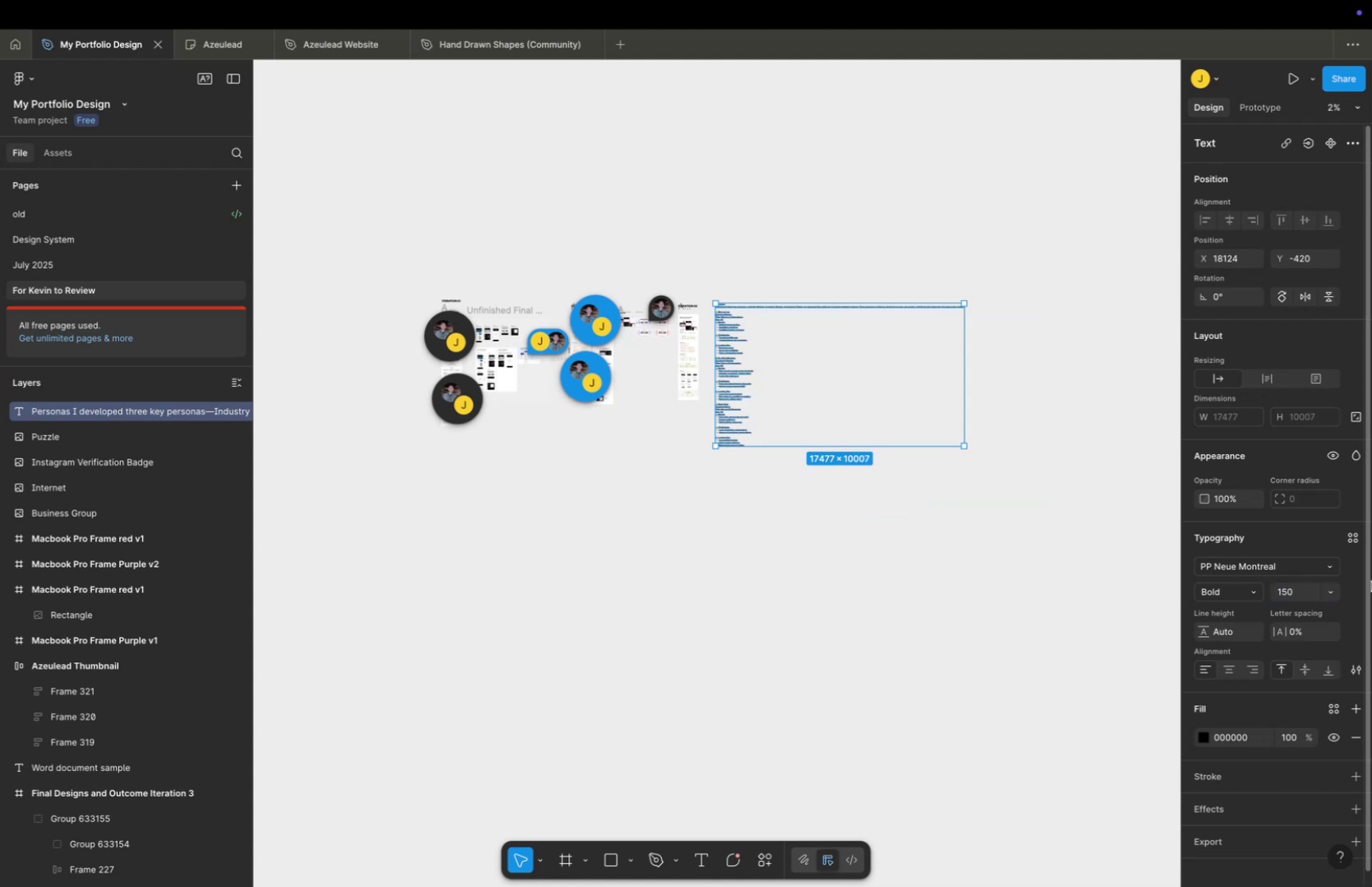 
scroll: coordinate [573, 440], scroll_direction: down, amount: 82.0
 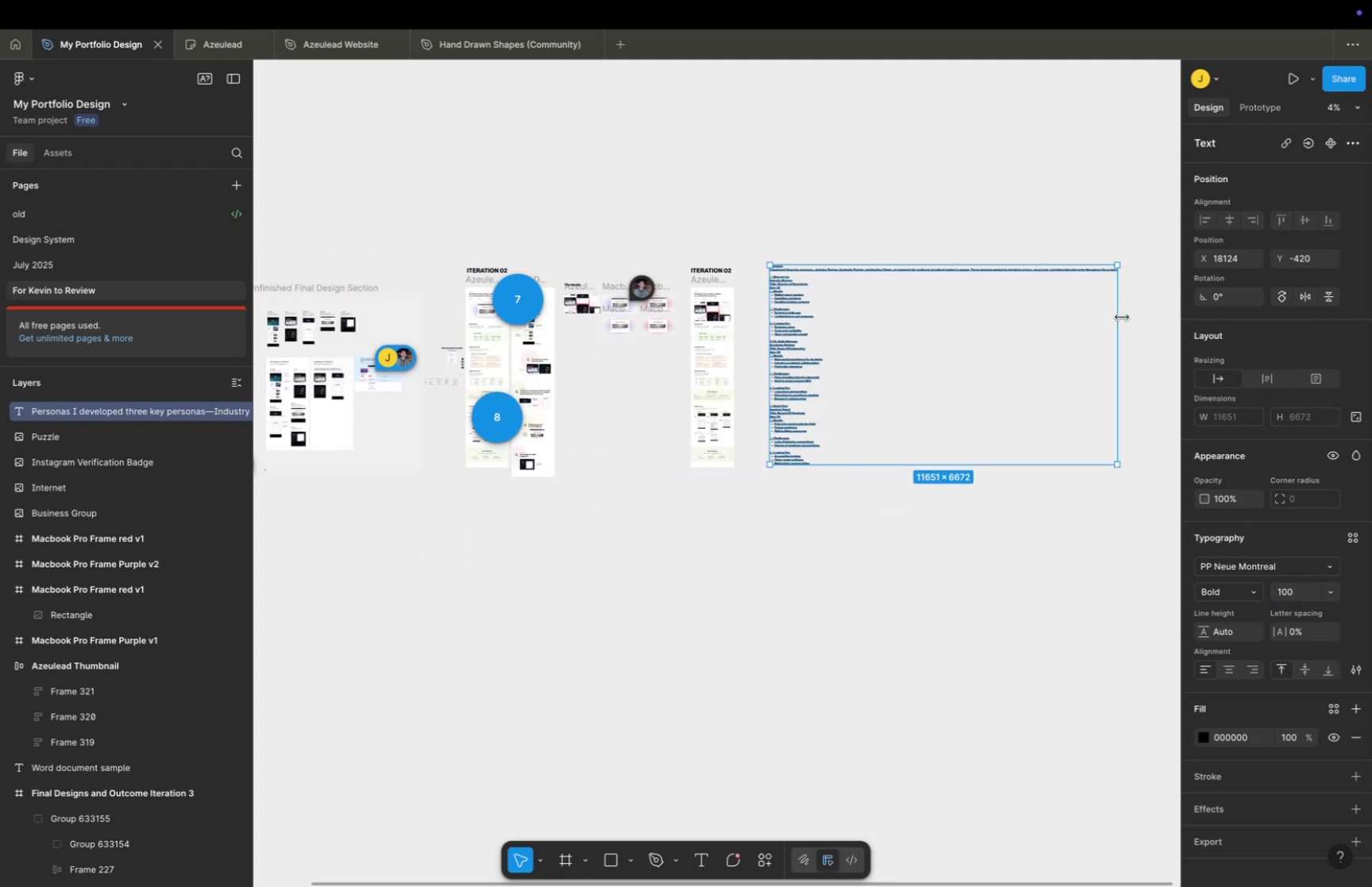 
left_click([322, 750])
 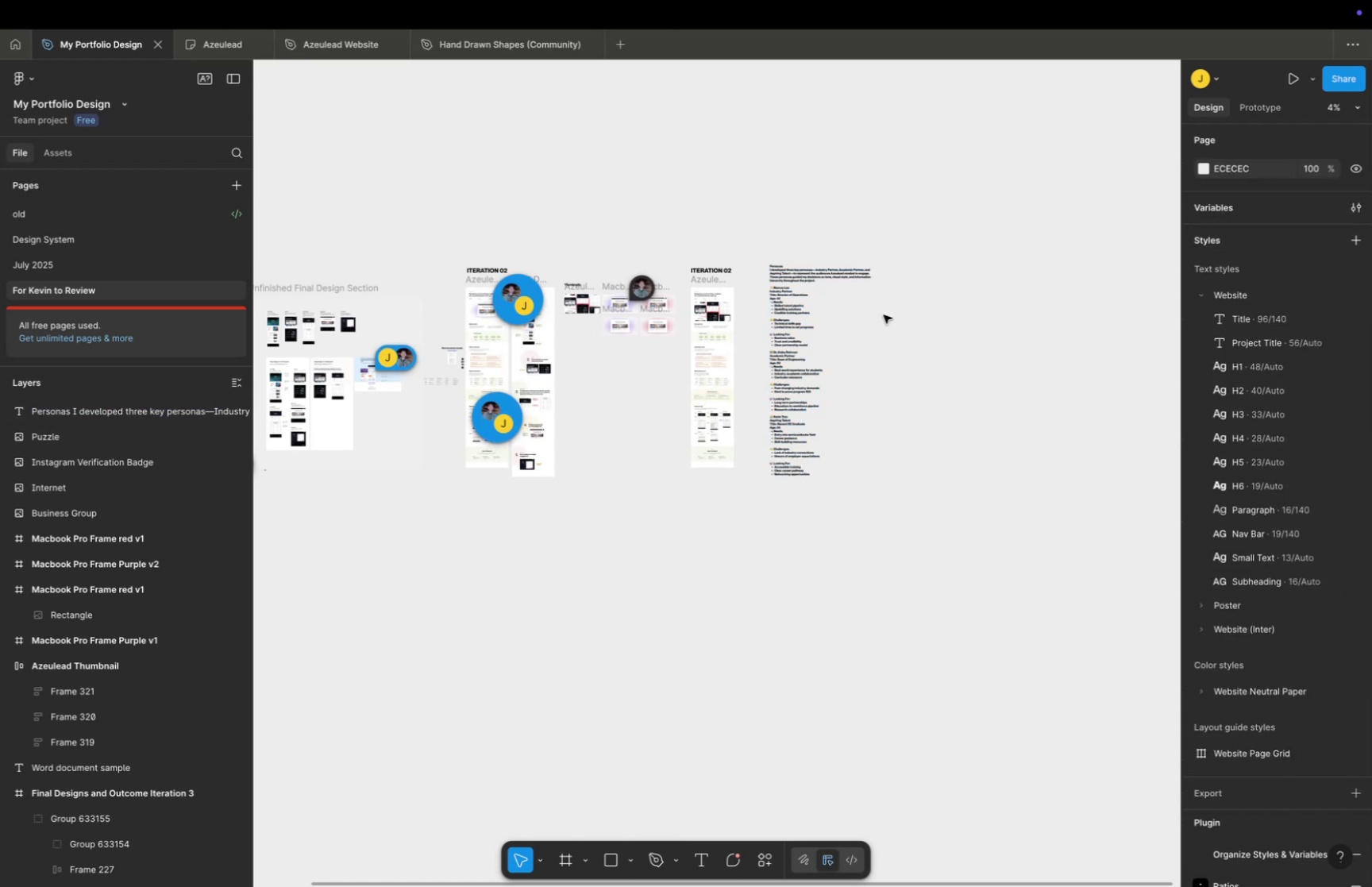 
scroll: coordinate [311, 704], scroll_direction: down, amount: 9.0
 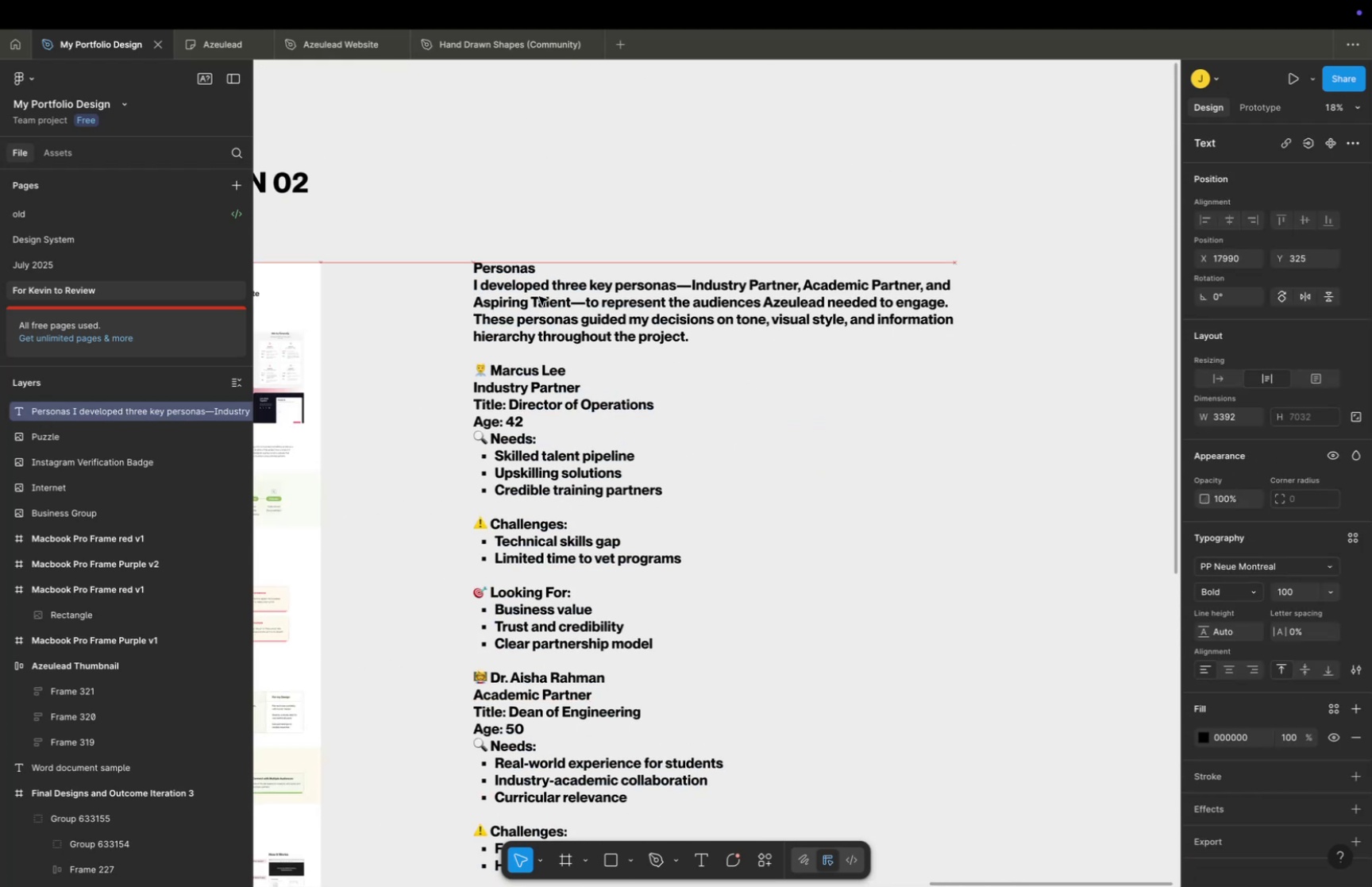 
left_click([323, 668])
 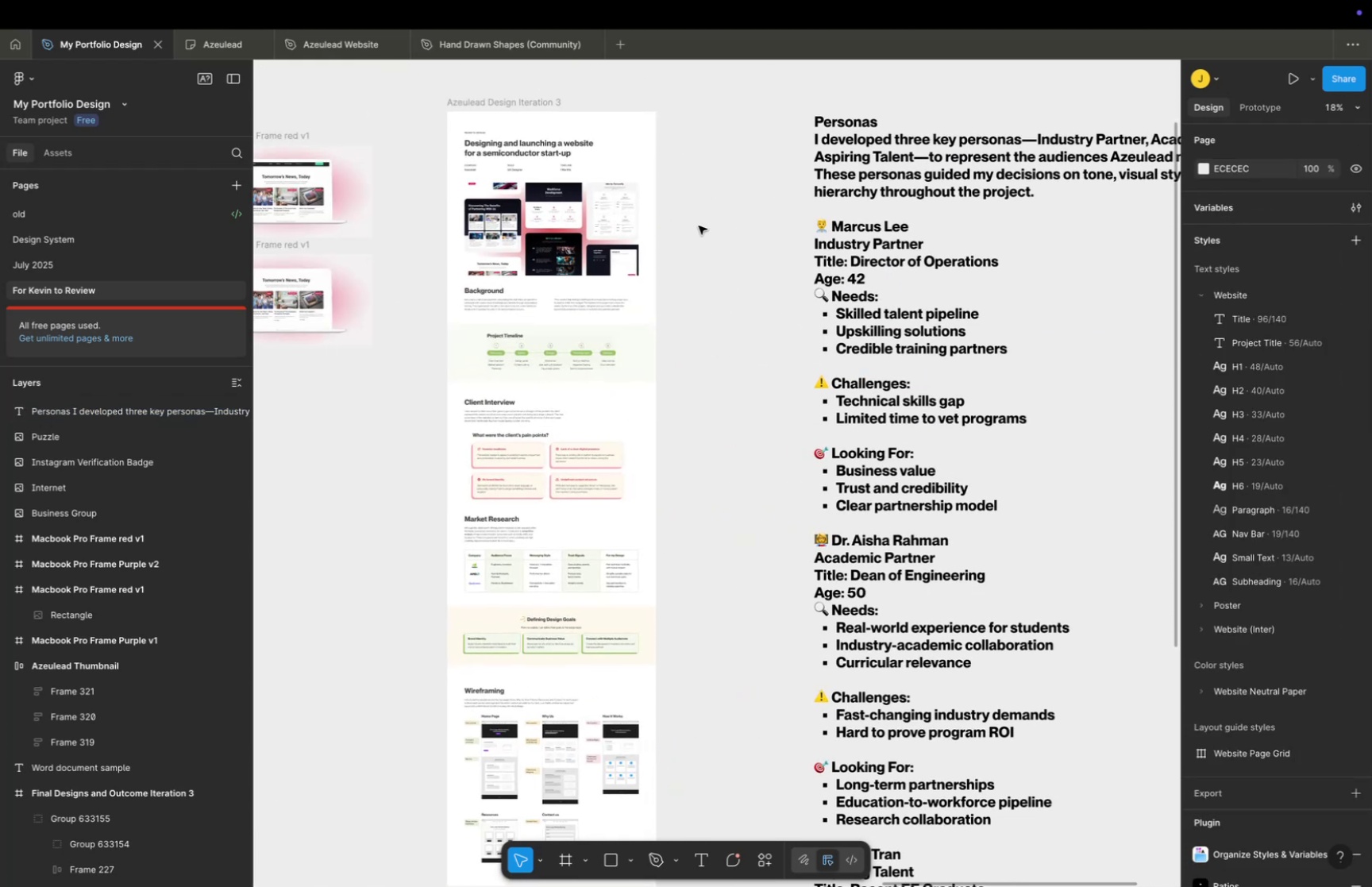 
wait(9.73)
 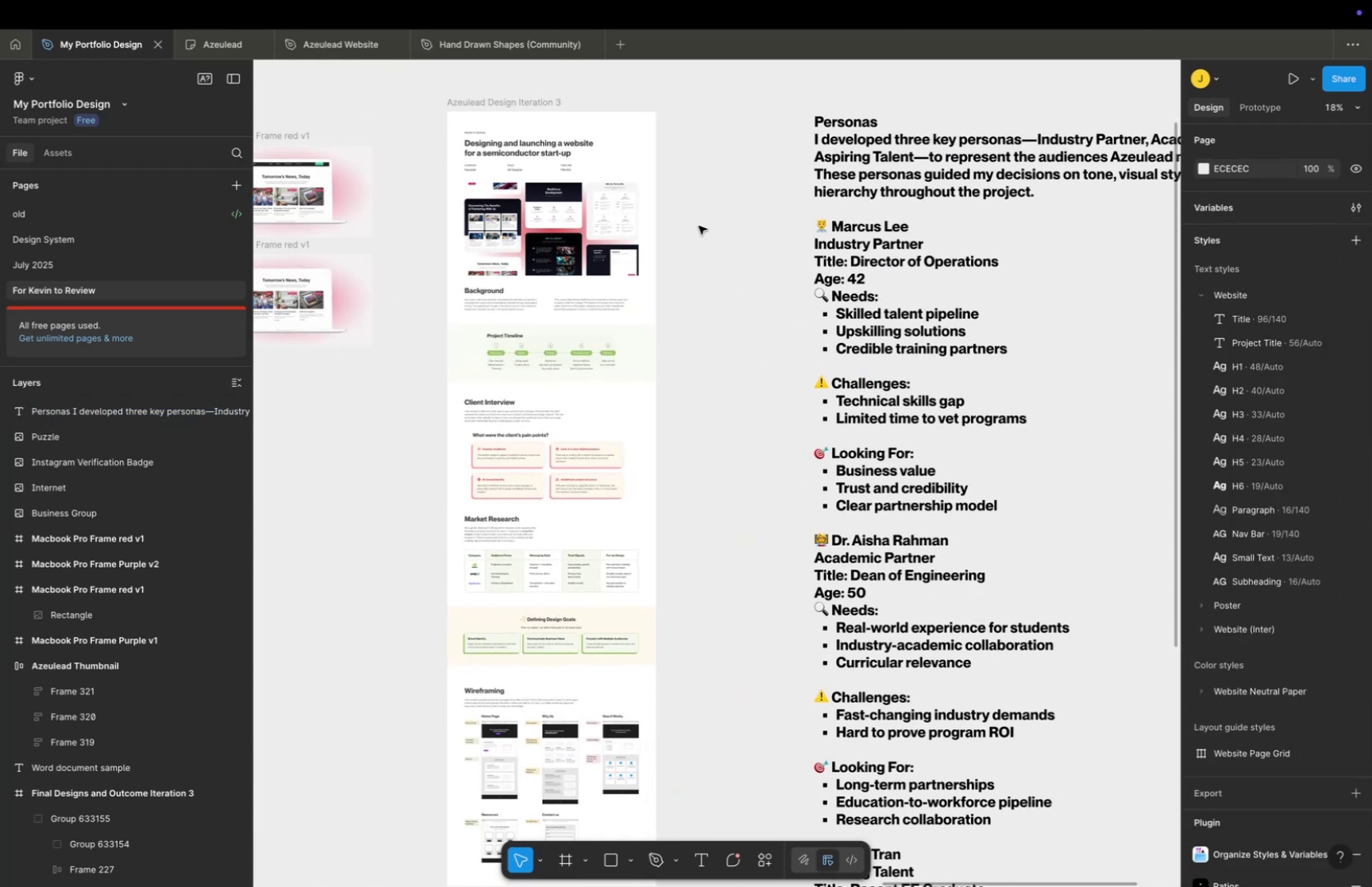 
left_click([785, 415])
 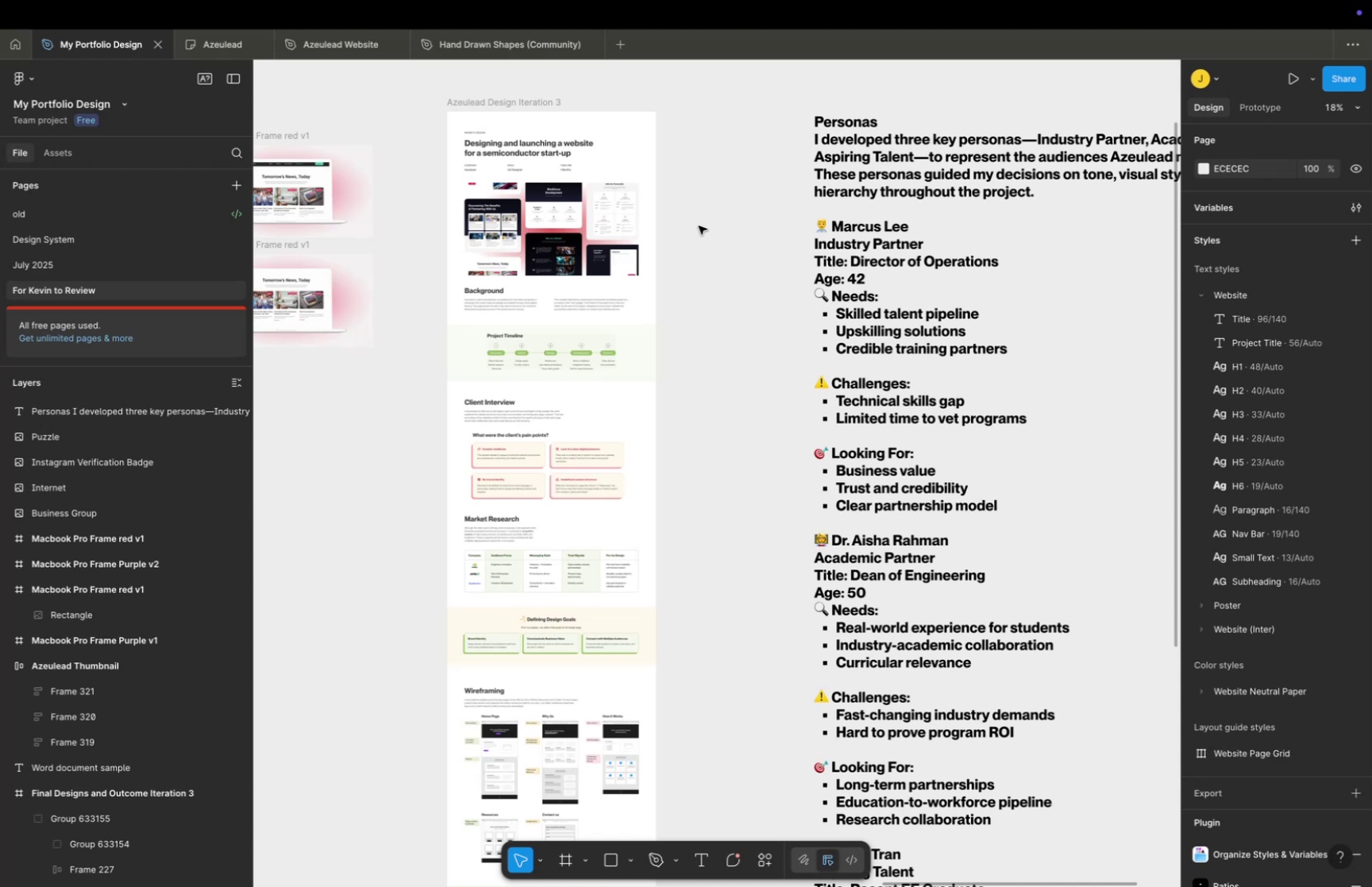 
left_click([628, 411])
 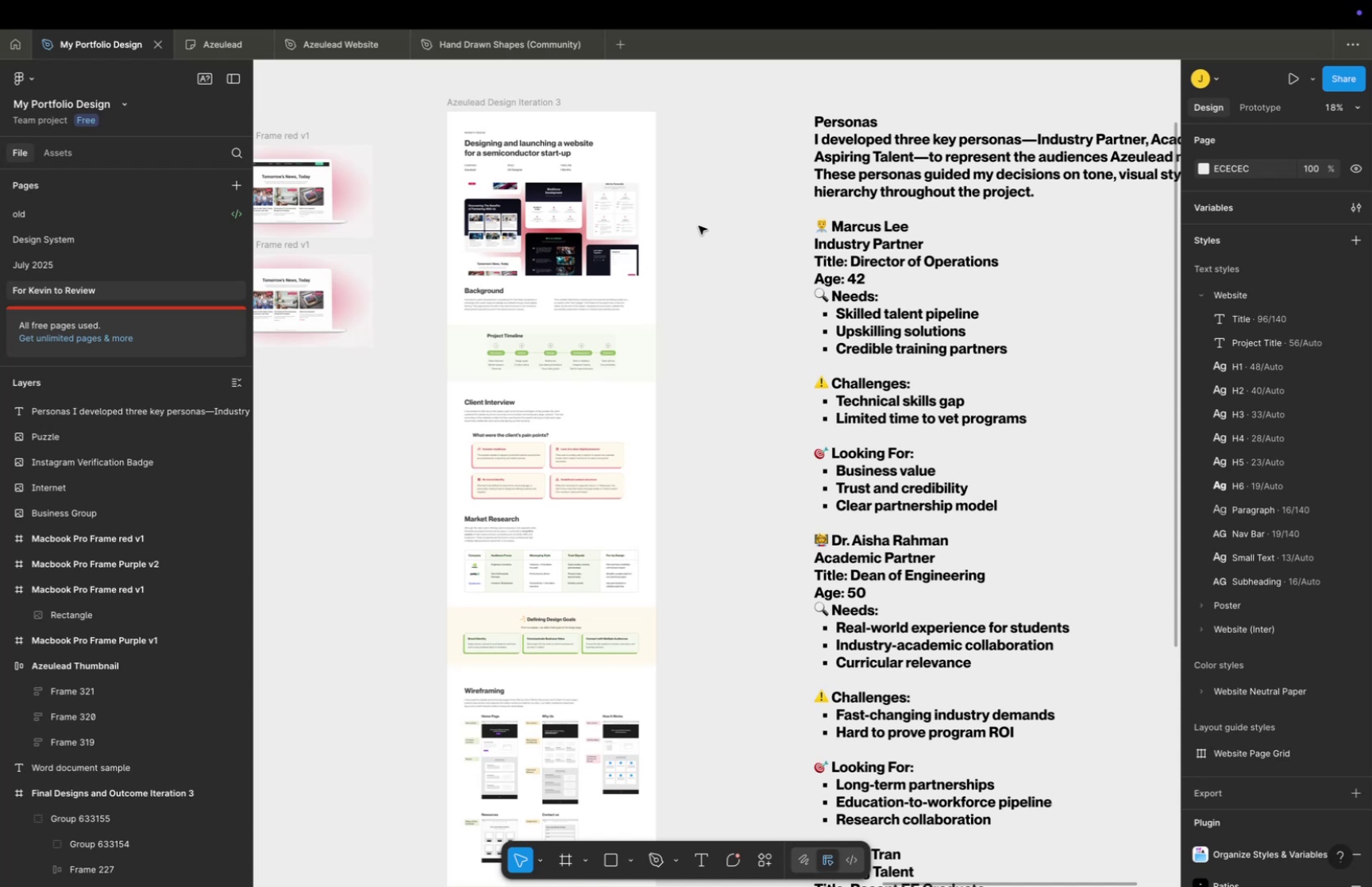 
scroll: coordinate [711, 545], scroll_direction: down, amount: 23.0
 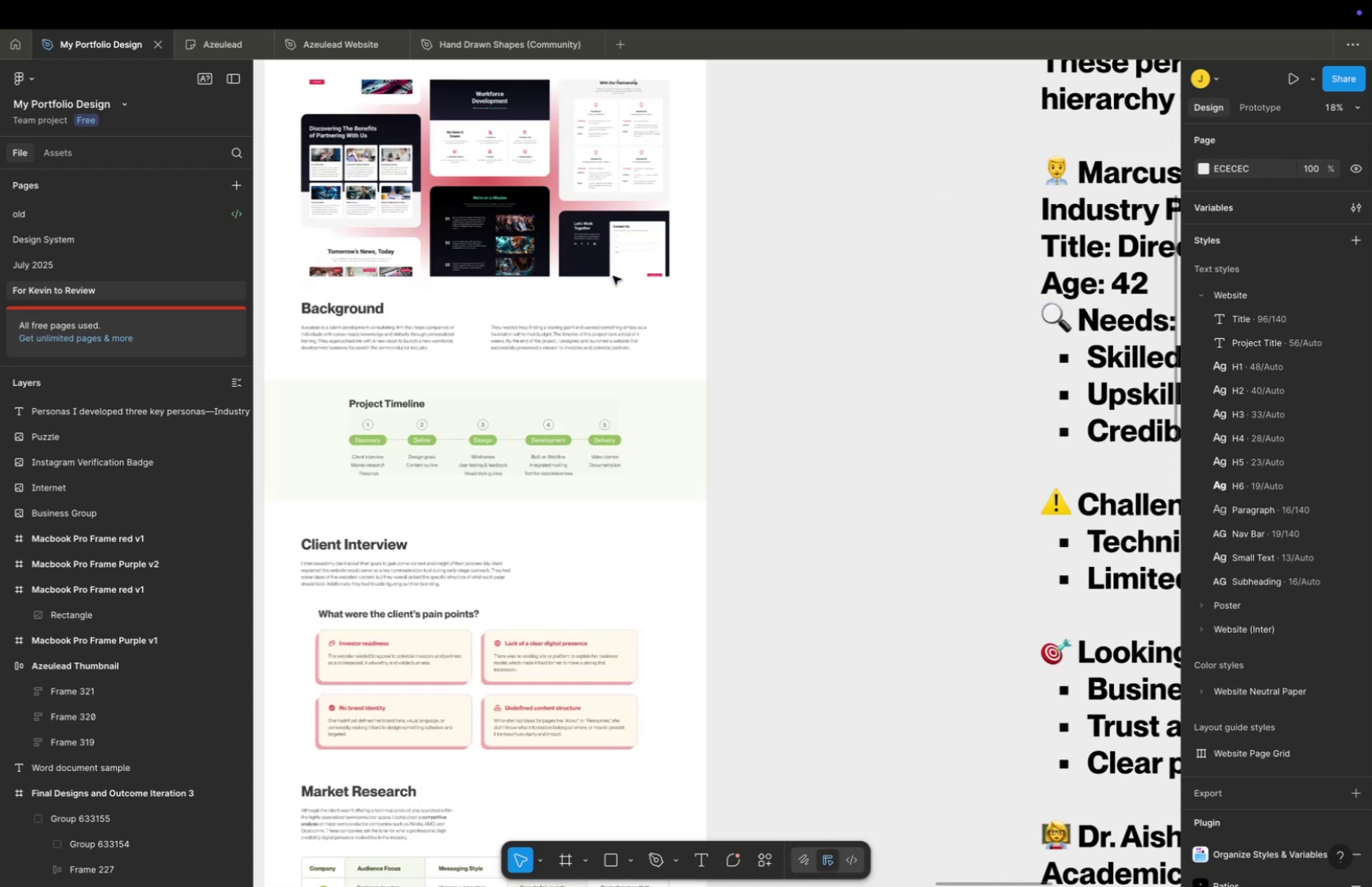 
wait(6.02)
 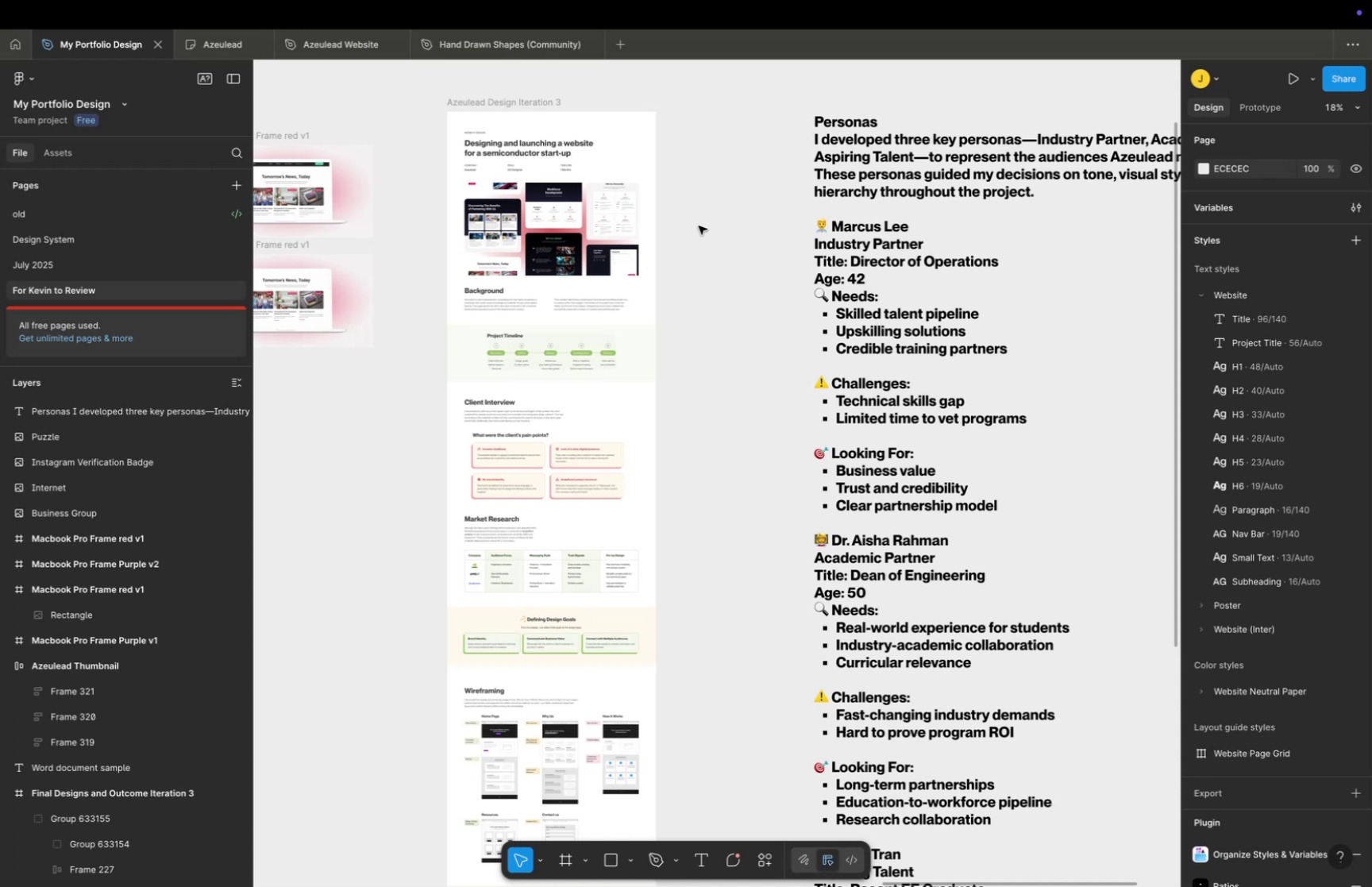 
left_click([796, 411])
 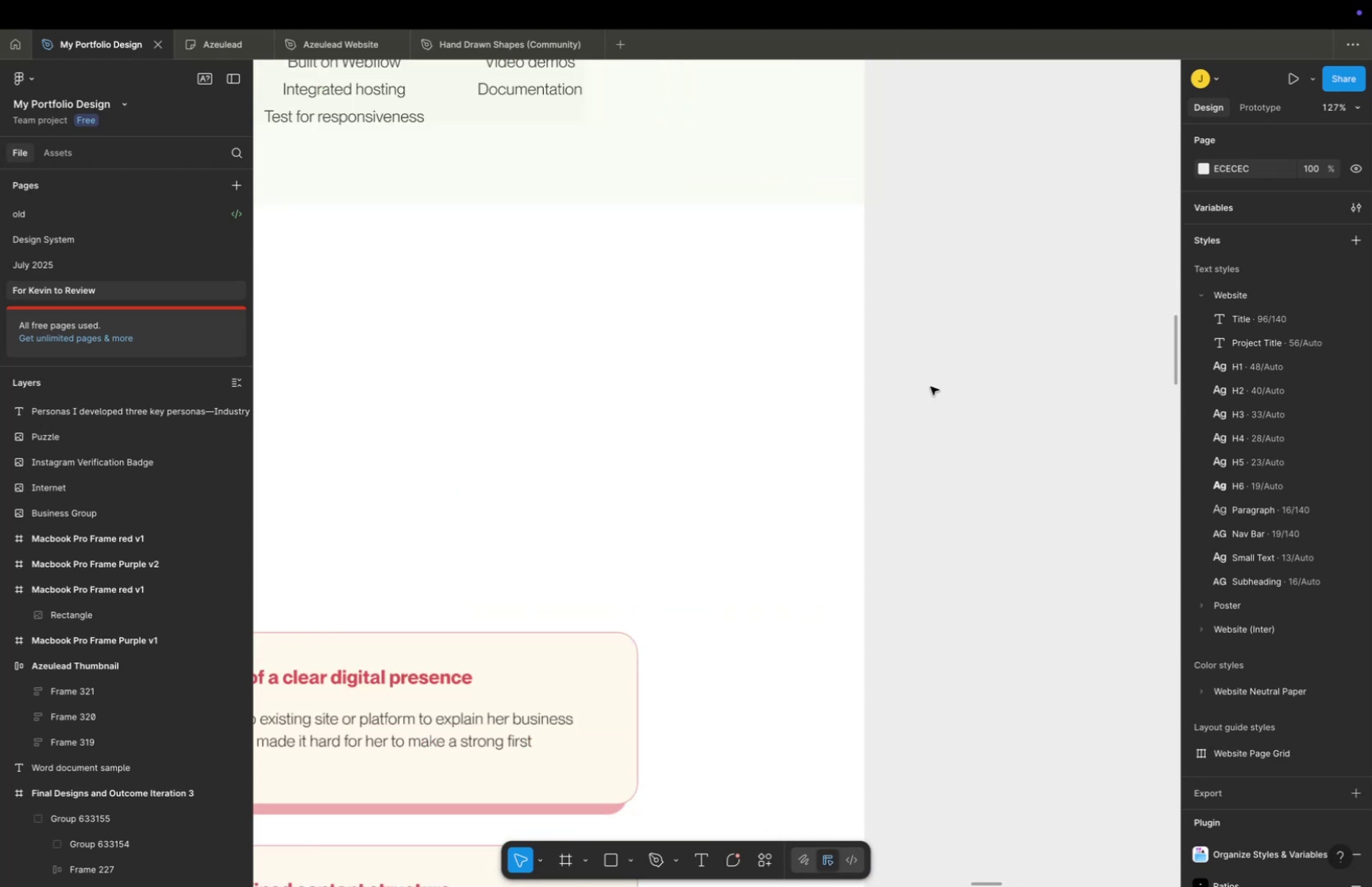 
wait(7.93)
 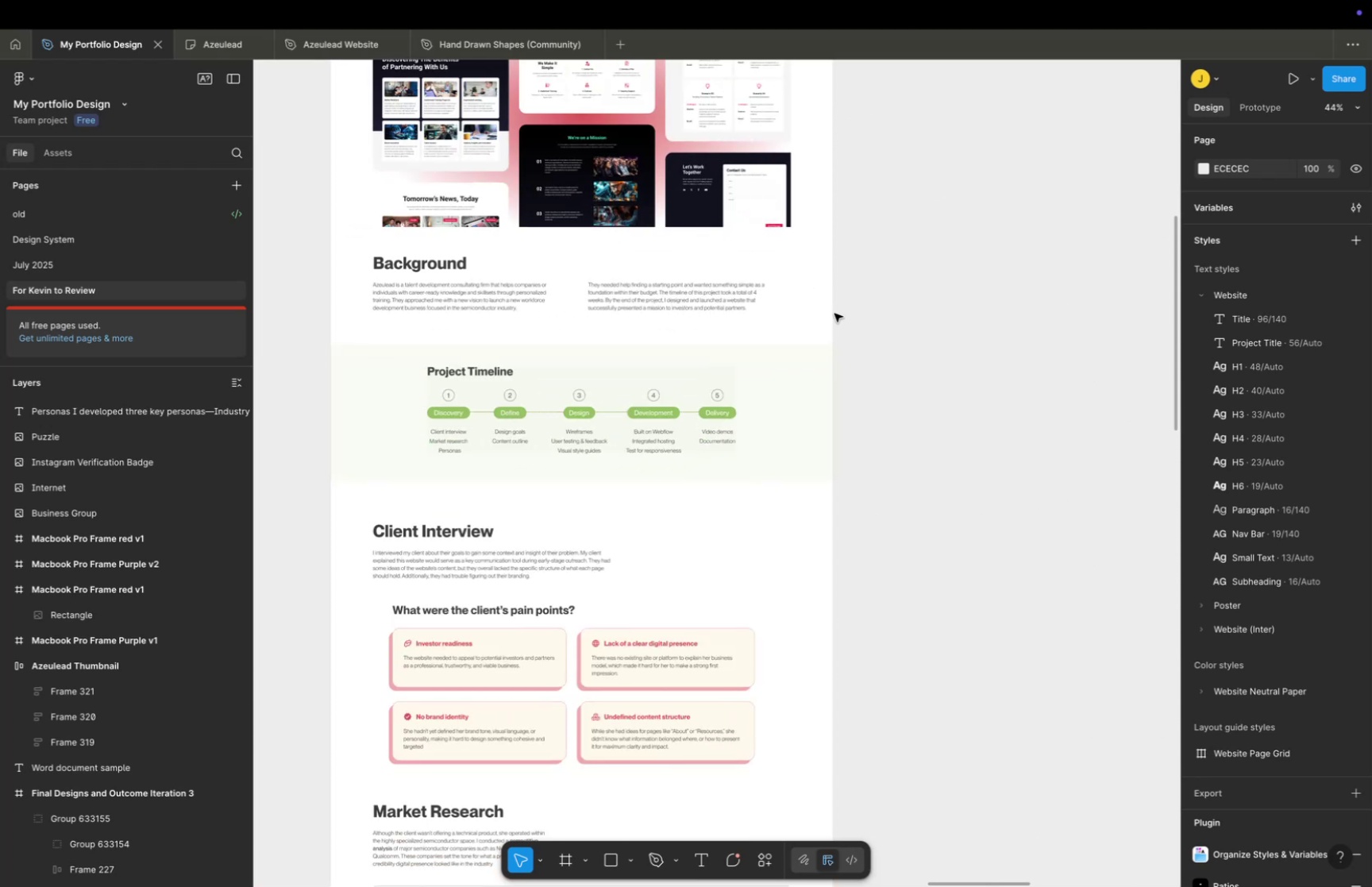 
left_click([799, 438])
 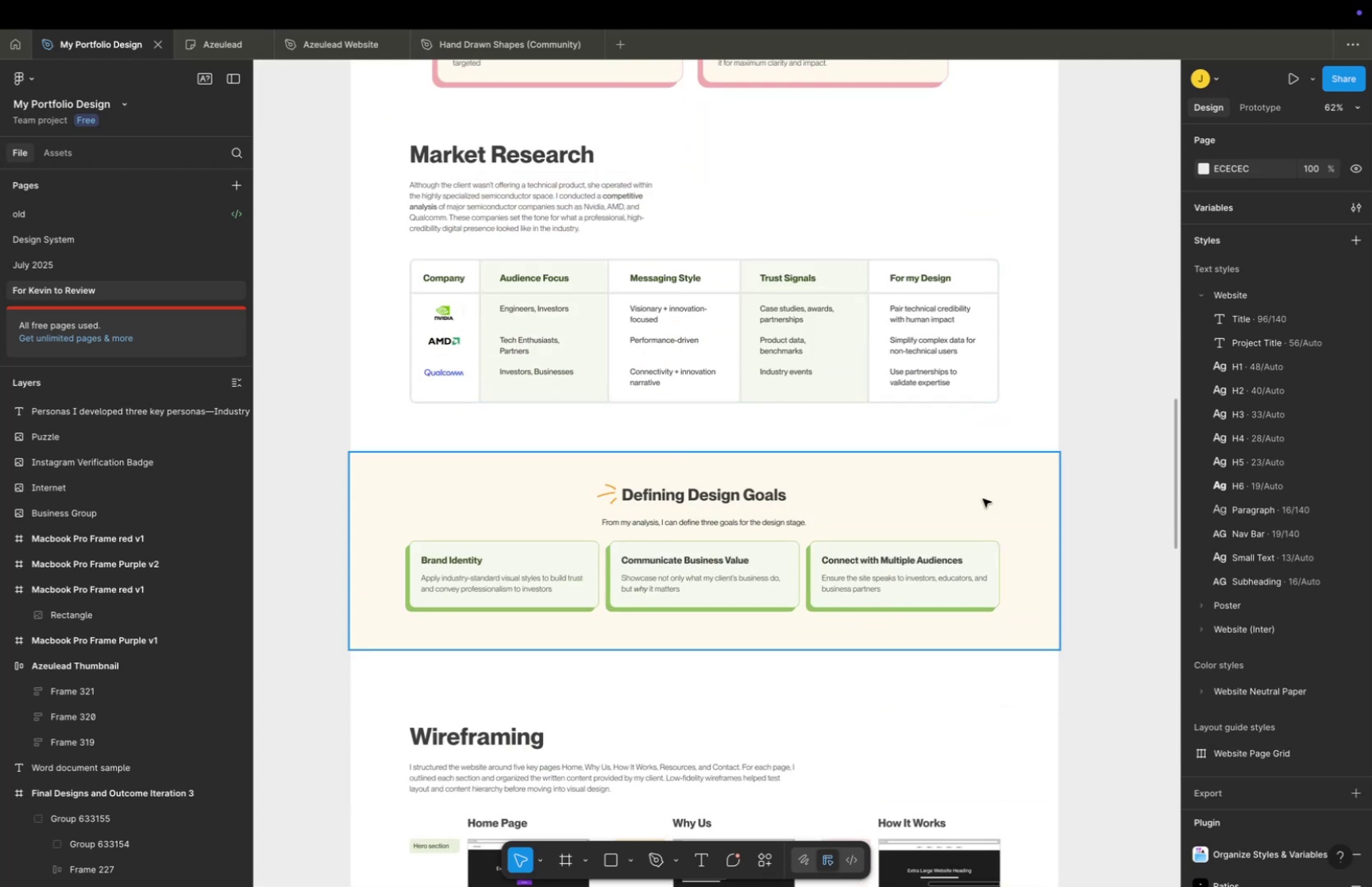 
wait(10.01)
 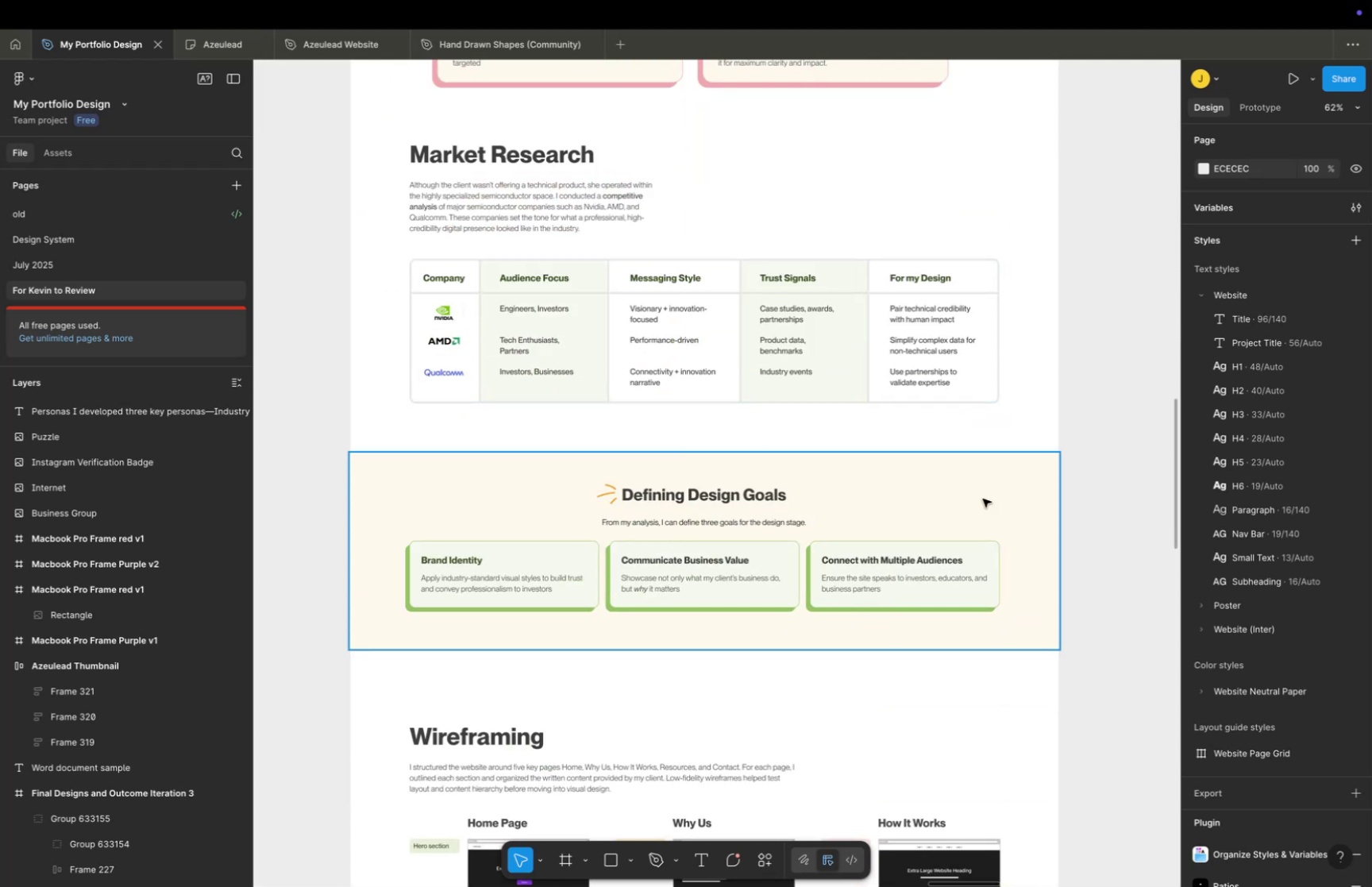 
left_click([799, 411])
 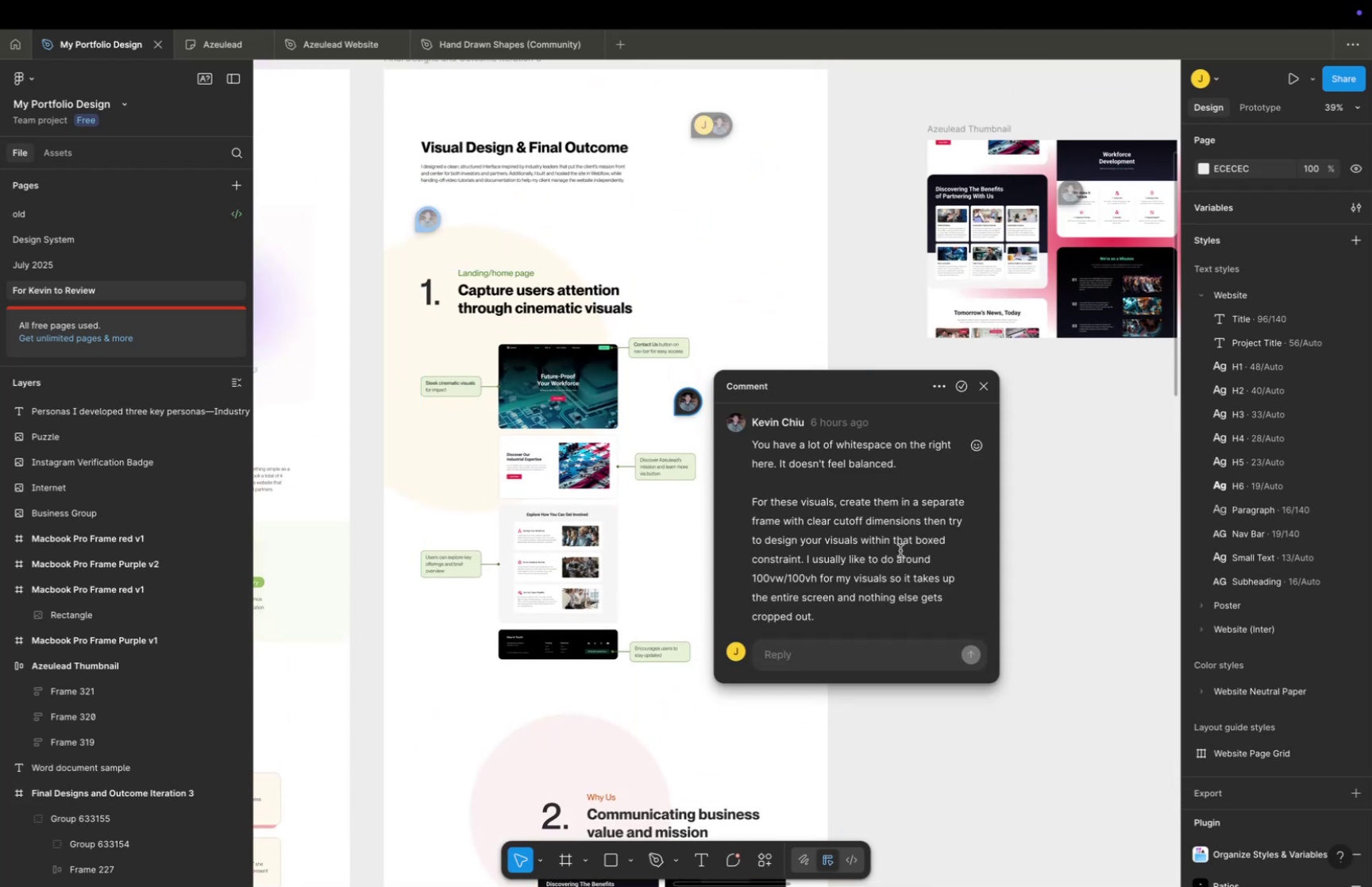 
left_click([735, 426])
 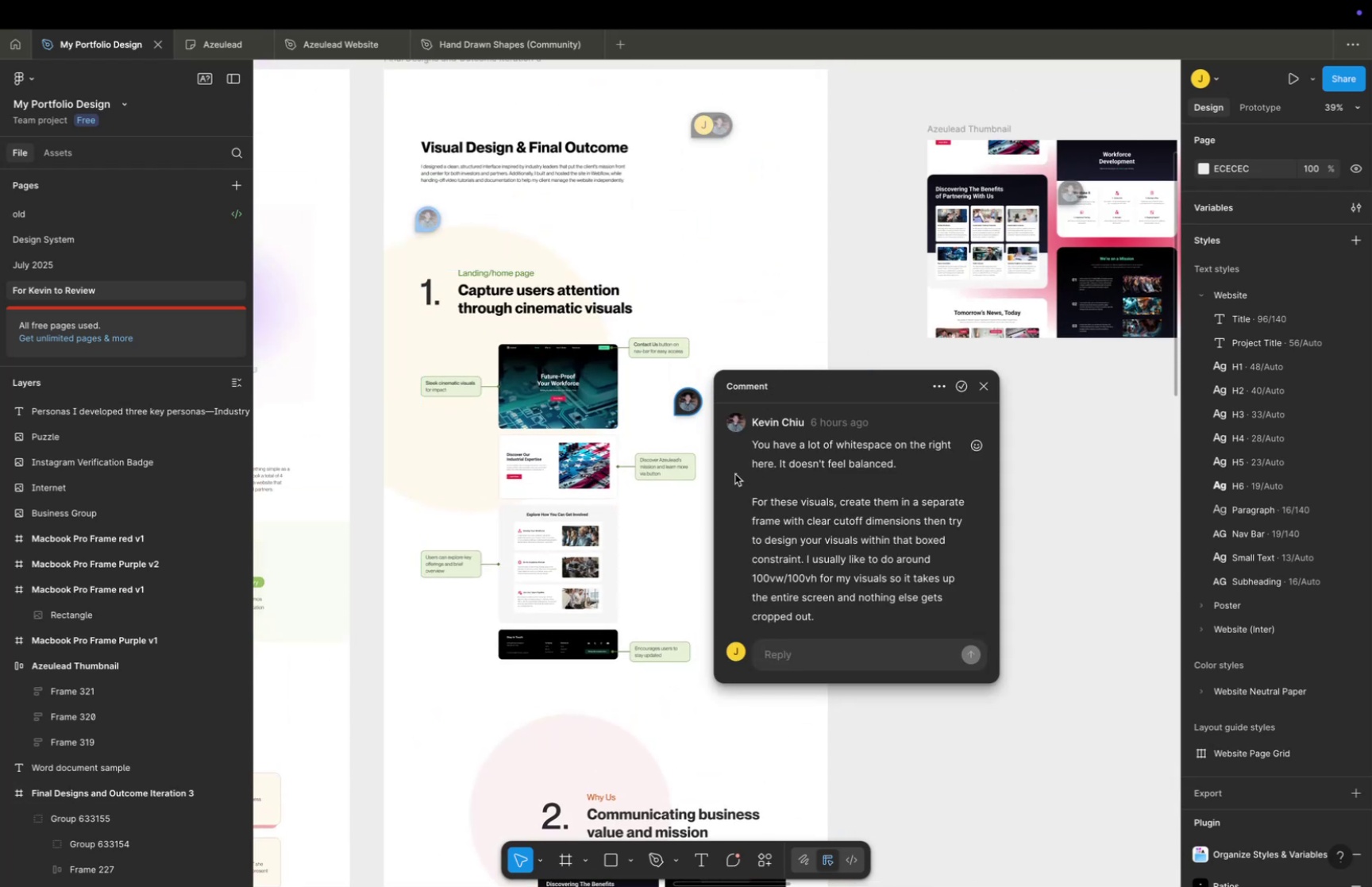 
left_click([283, 335])
 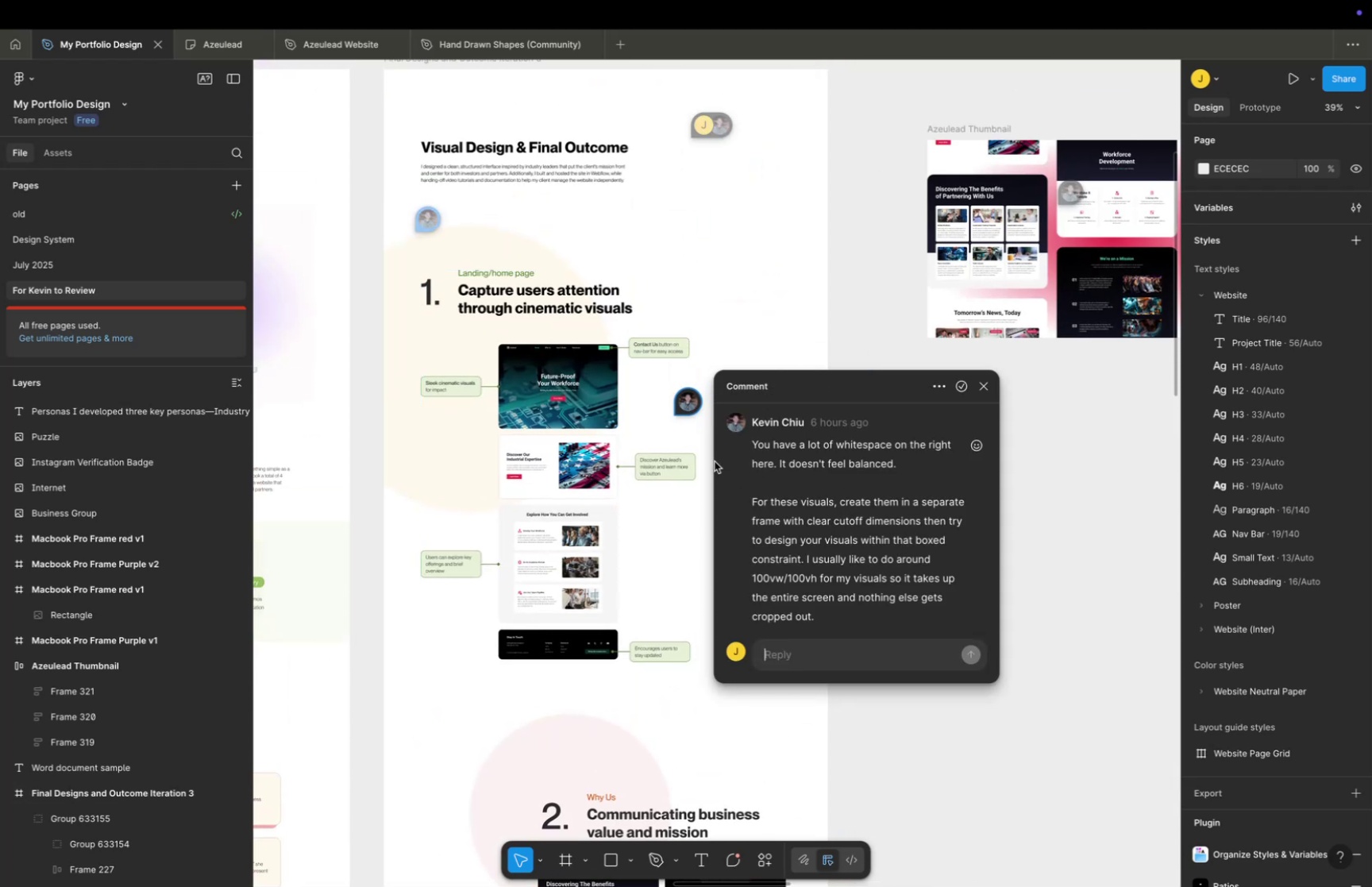 
left_click([768, 510])
 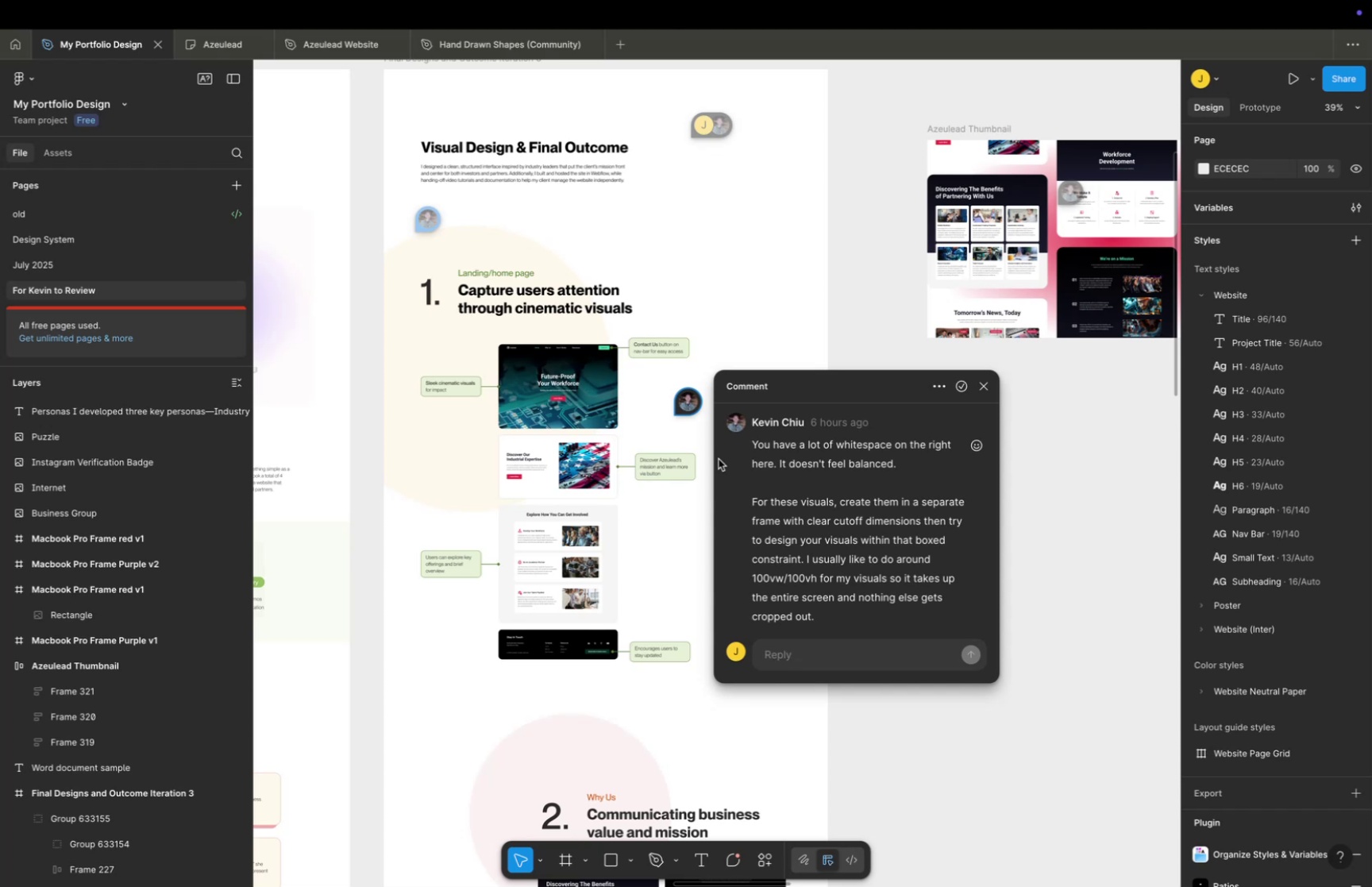 
left_click([752, 503])
 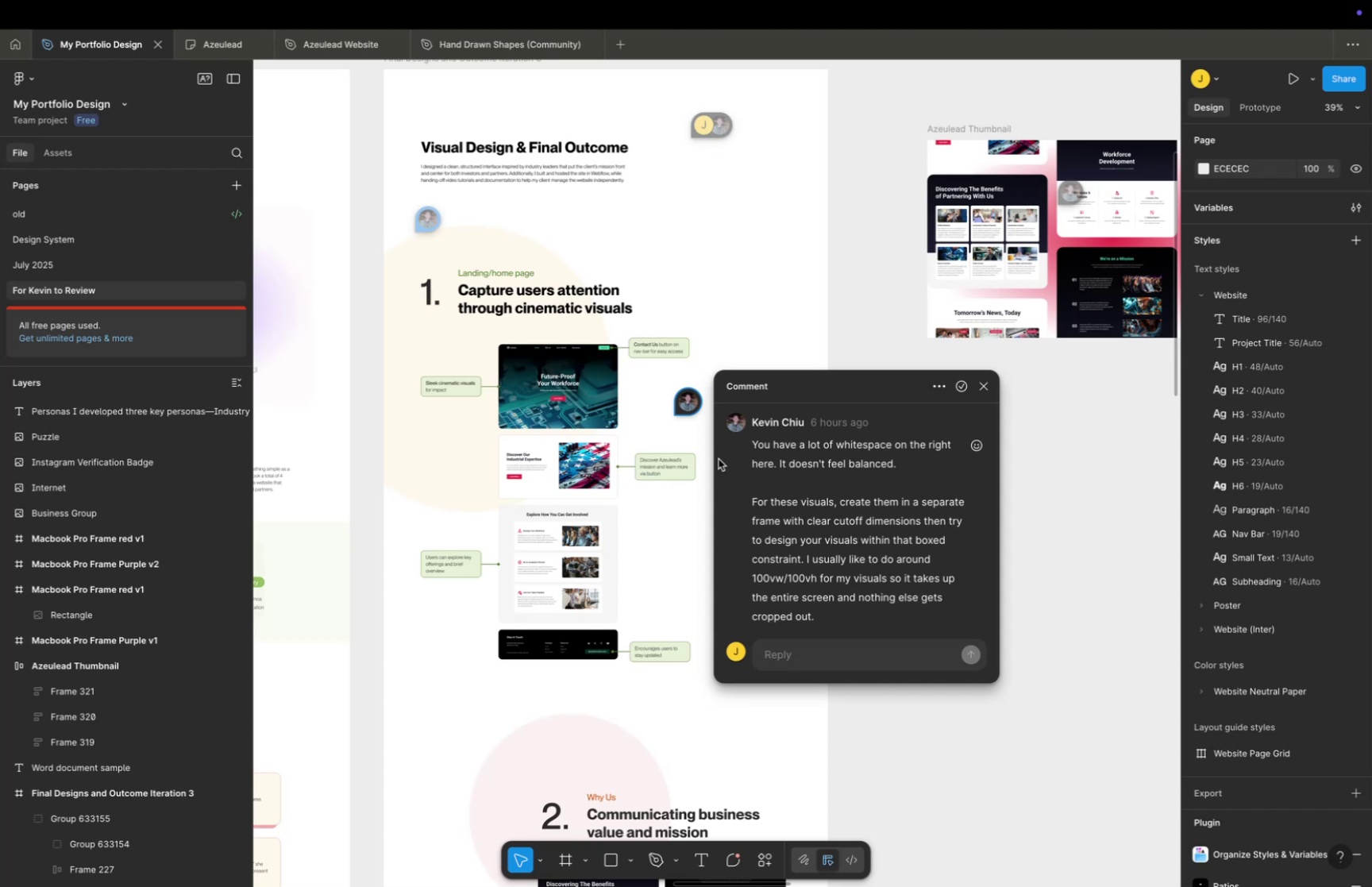 
left_click([876, 481])
 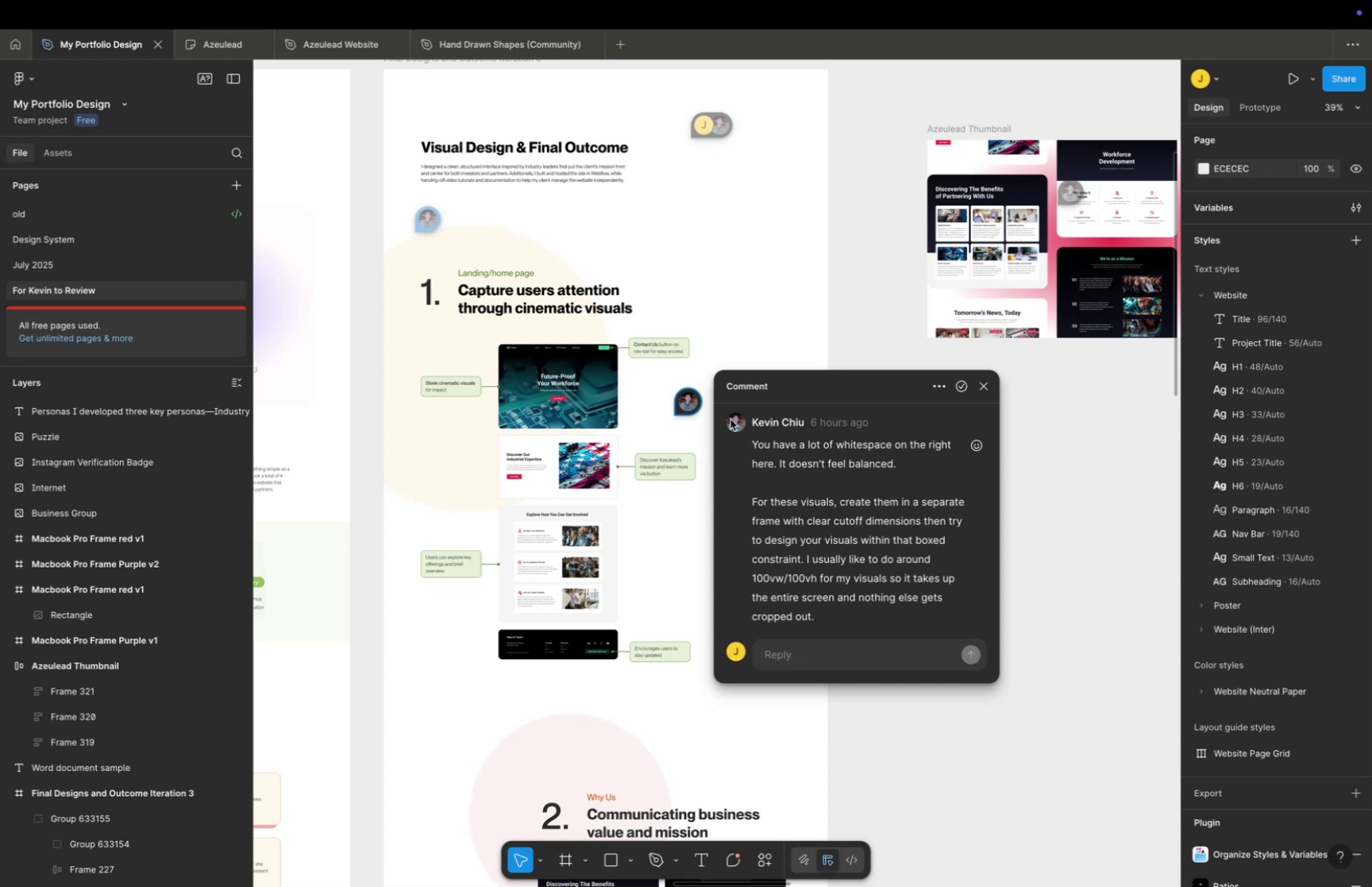 
wait(6.6)
 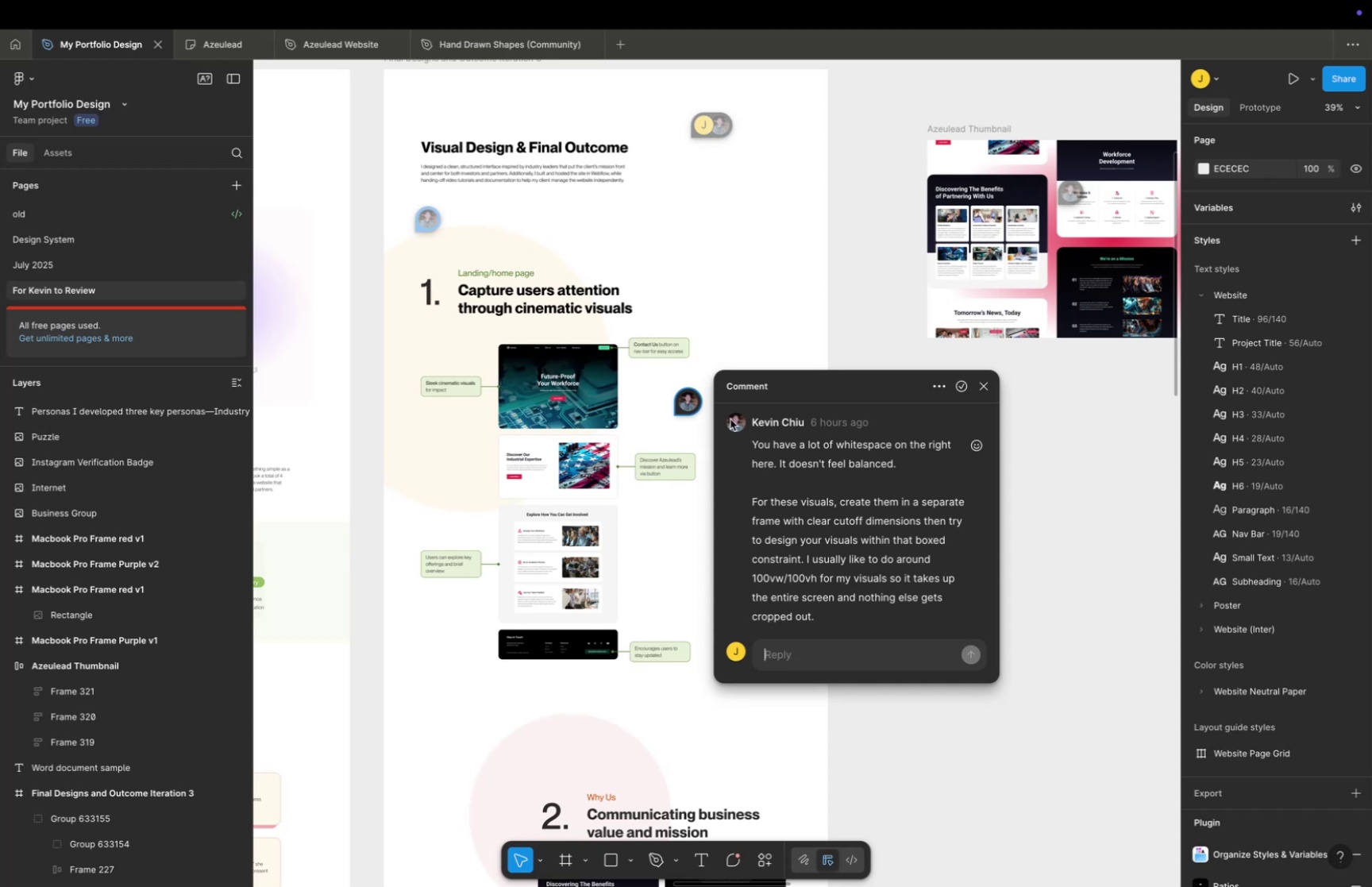 
left_click([10, 40])
 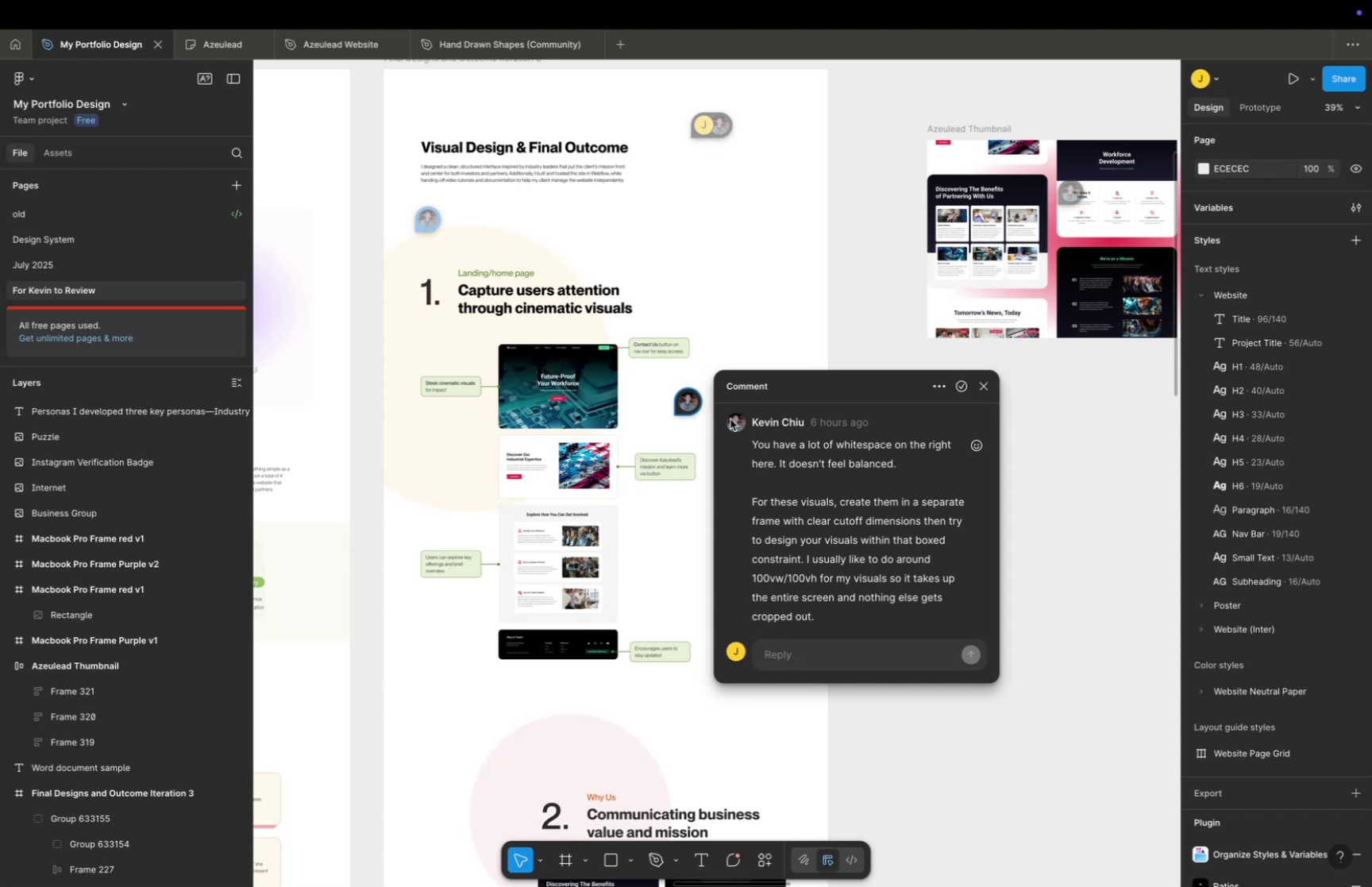 
left_click([965, 64])
 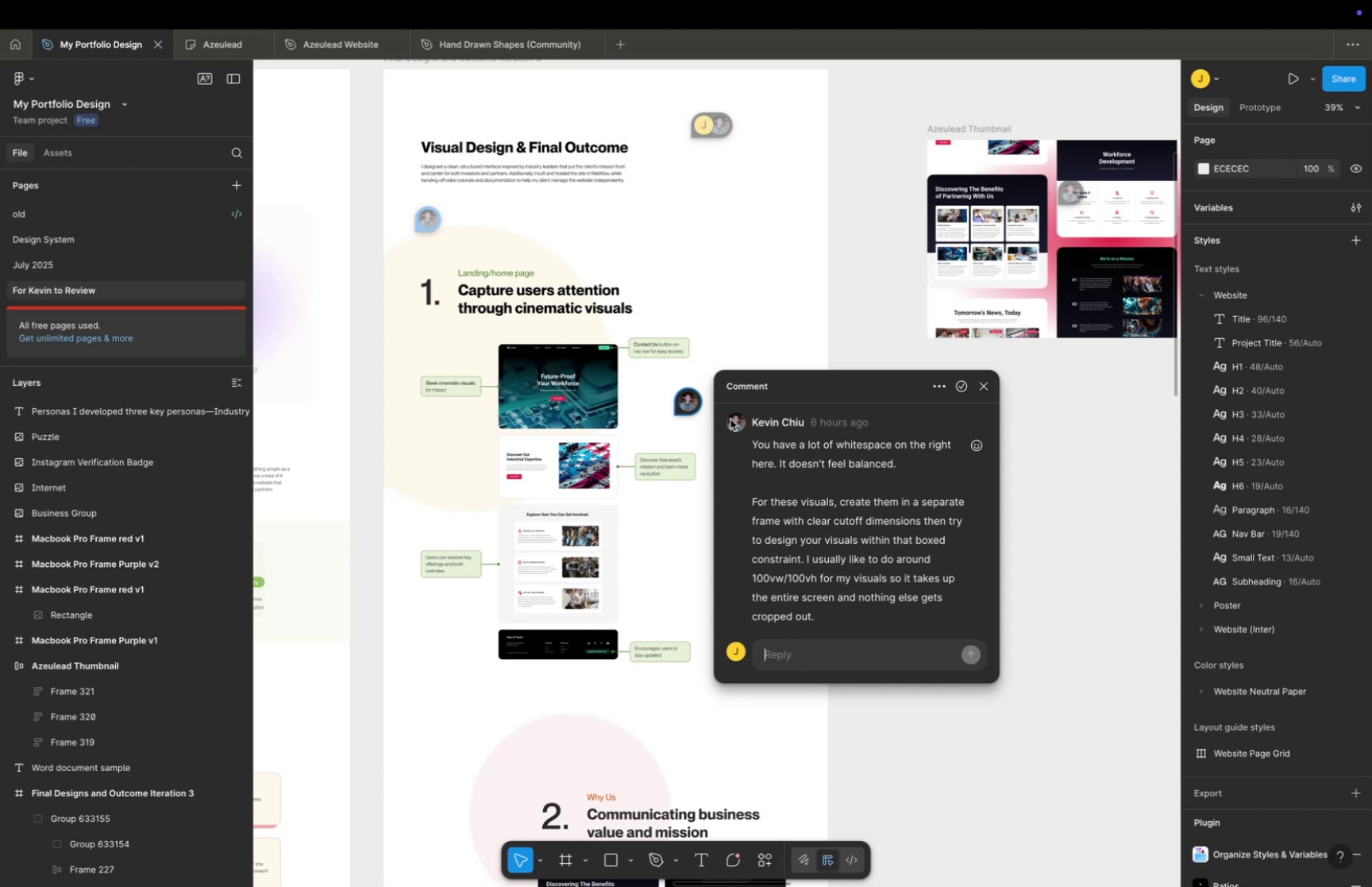 